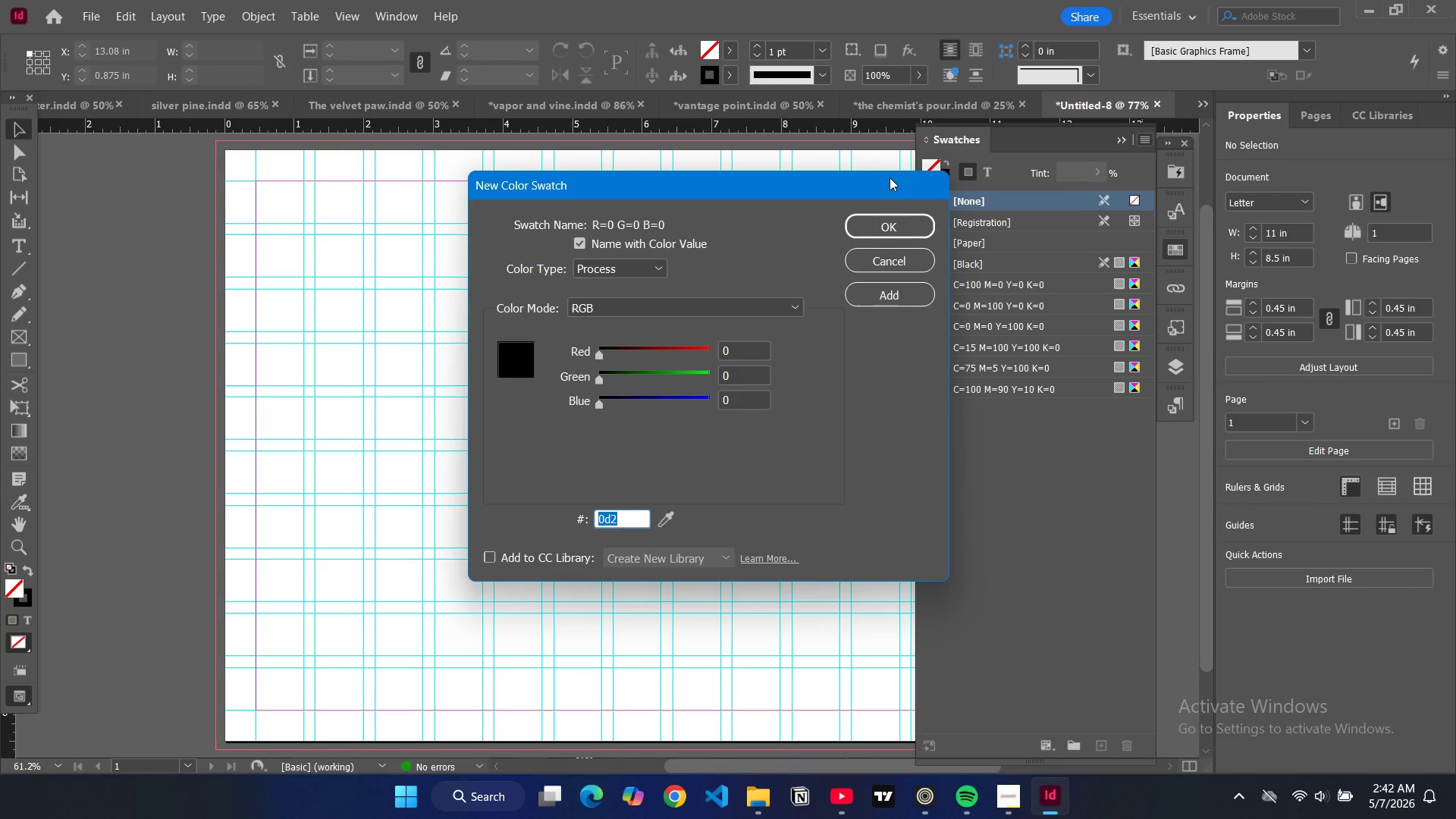 
wait(6.61)
 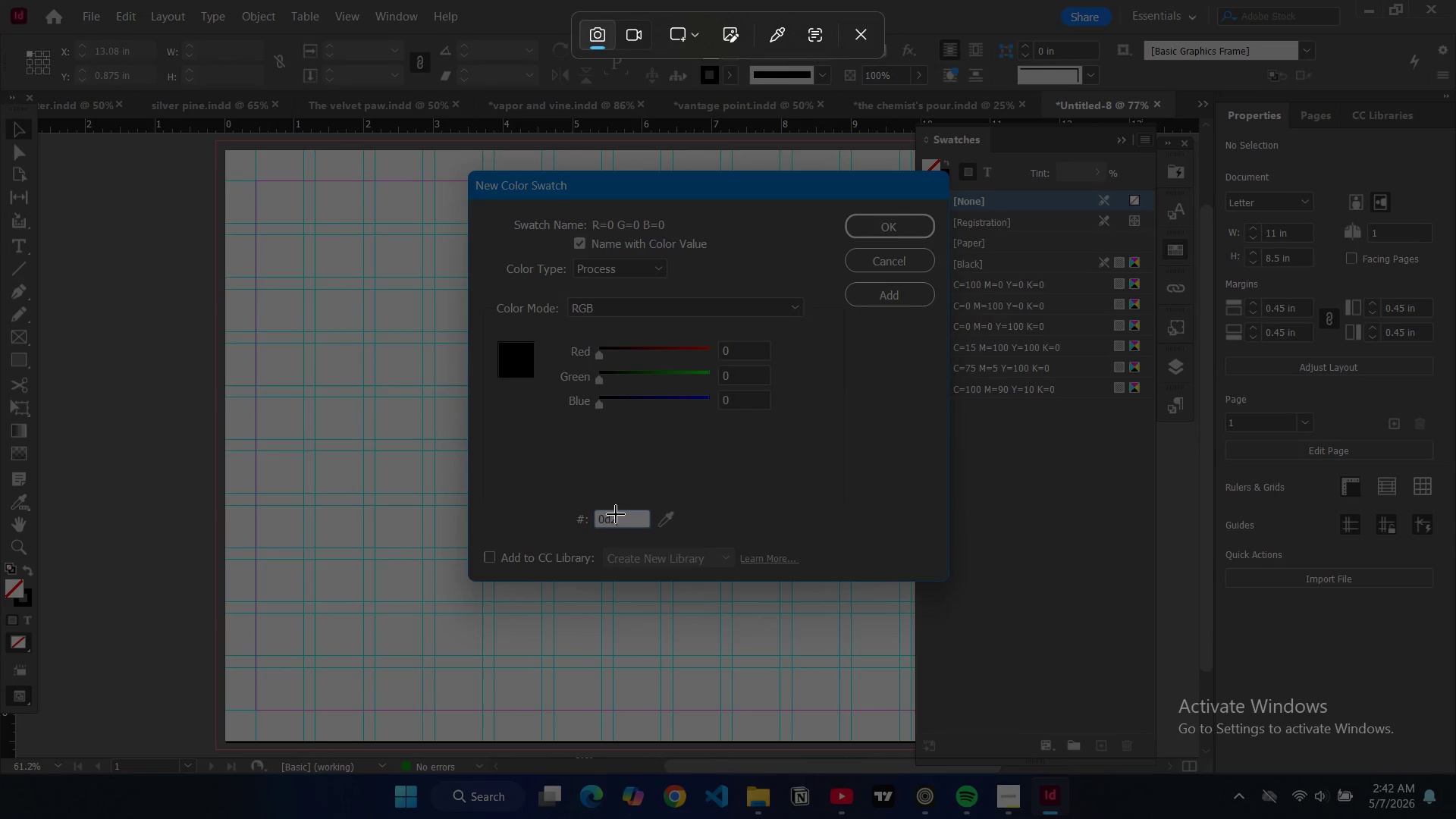 
left_click([628, 519])
 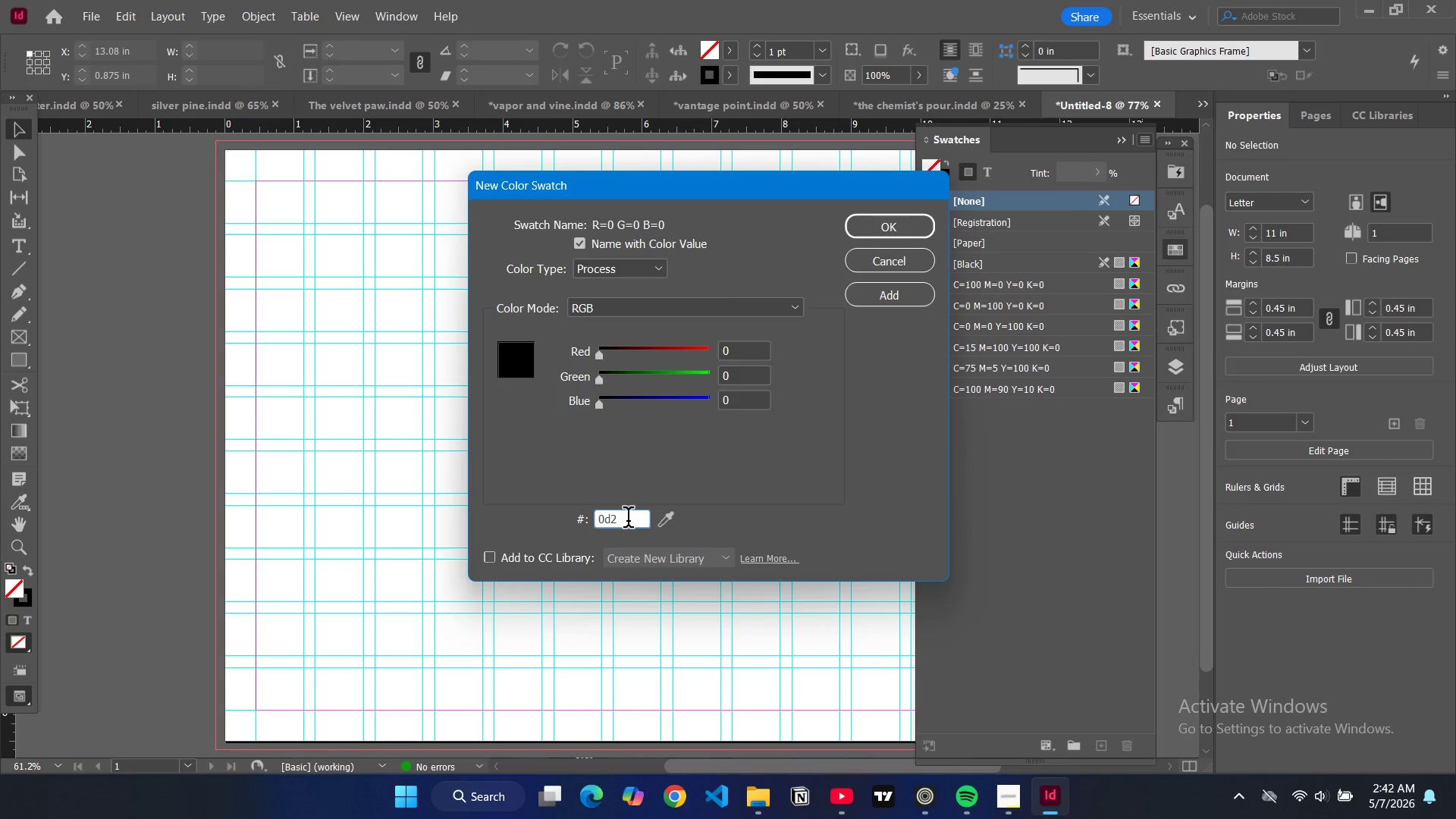 
type(b52)
 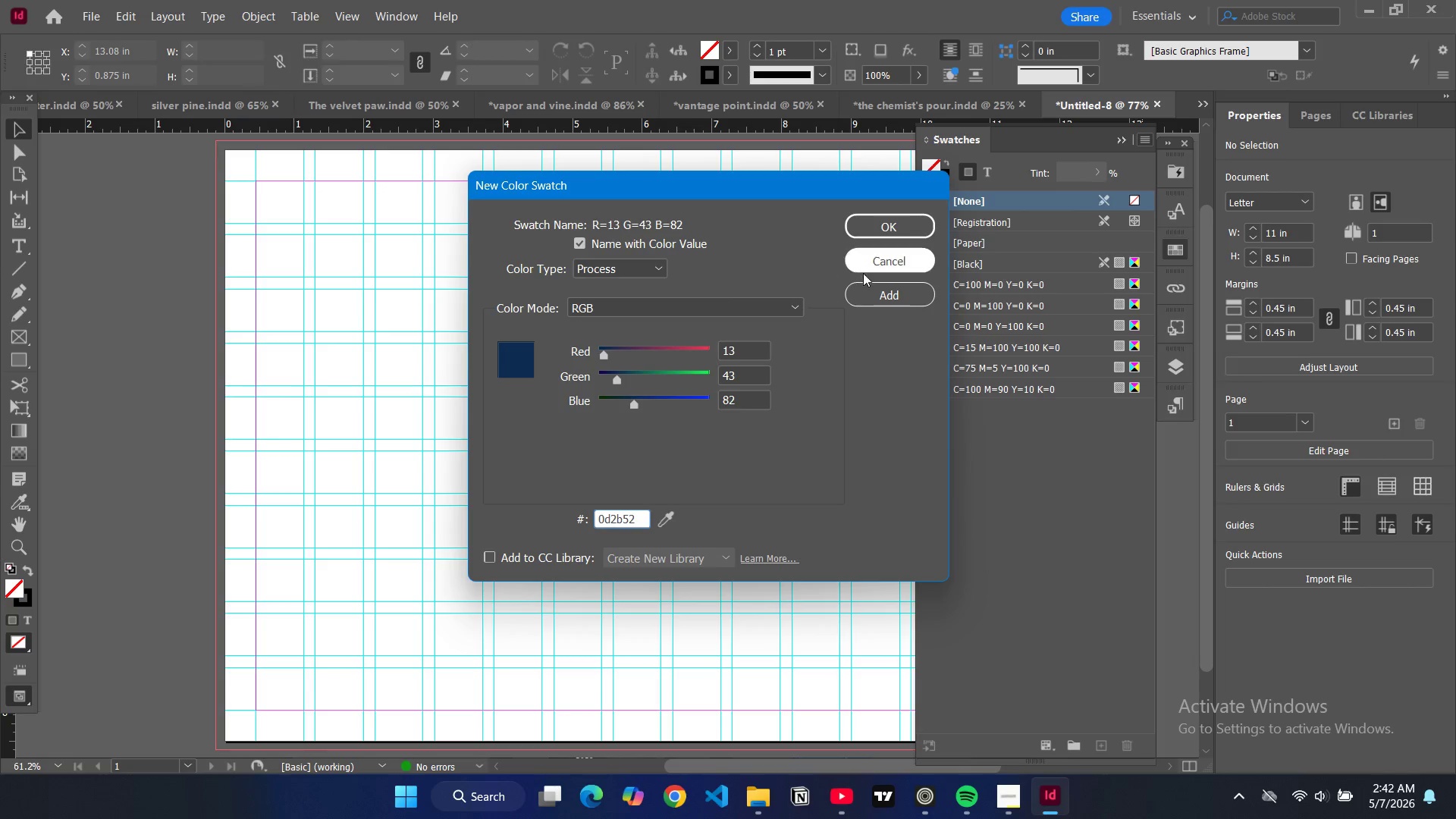 
left_click([875, 291])
 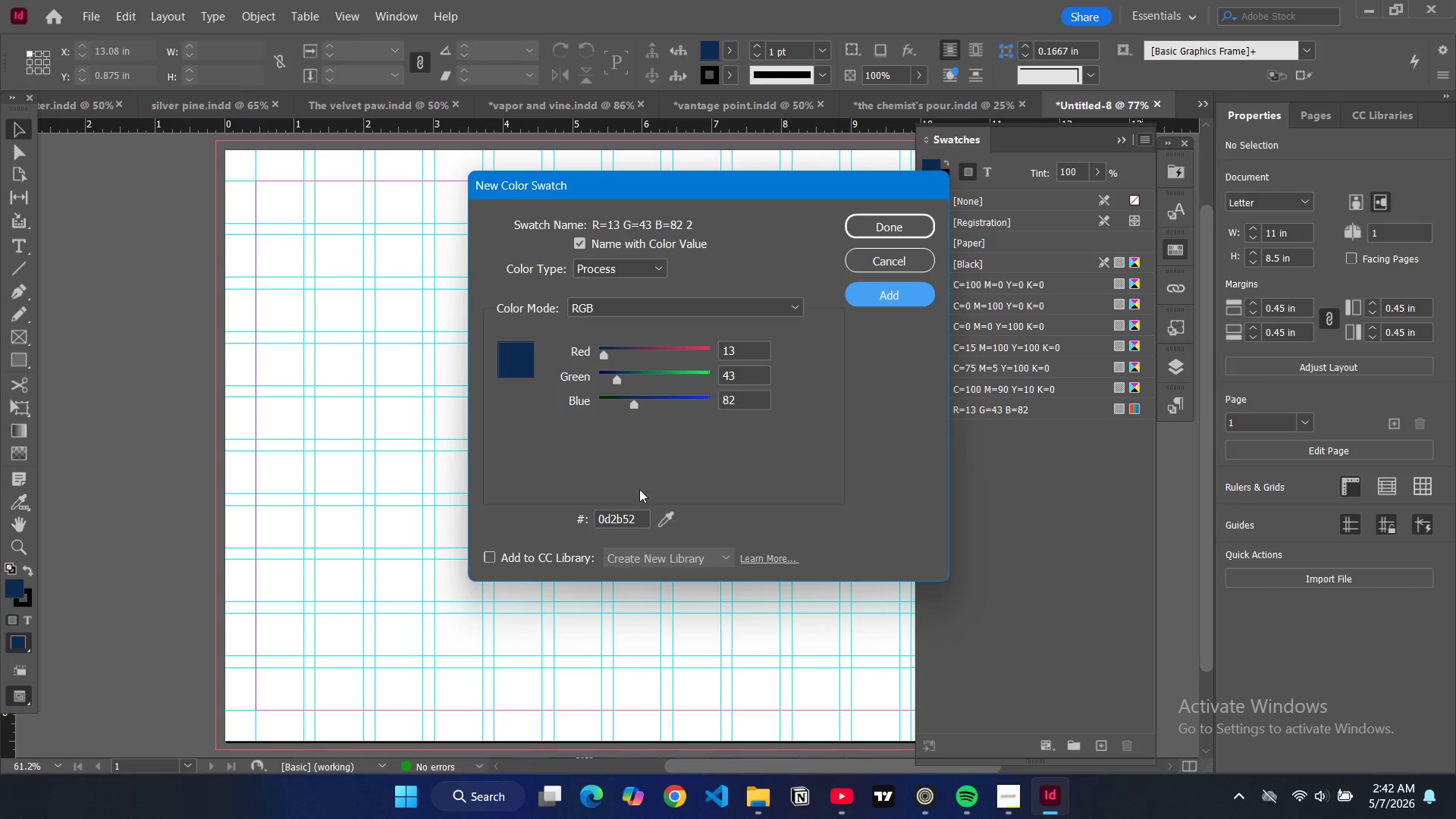 
double_click([626, 525])
 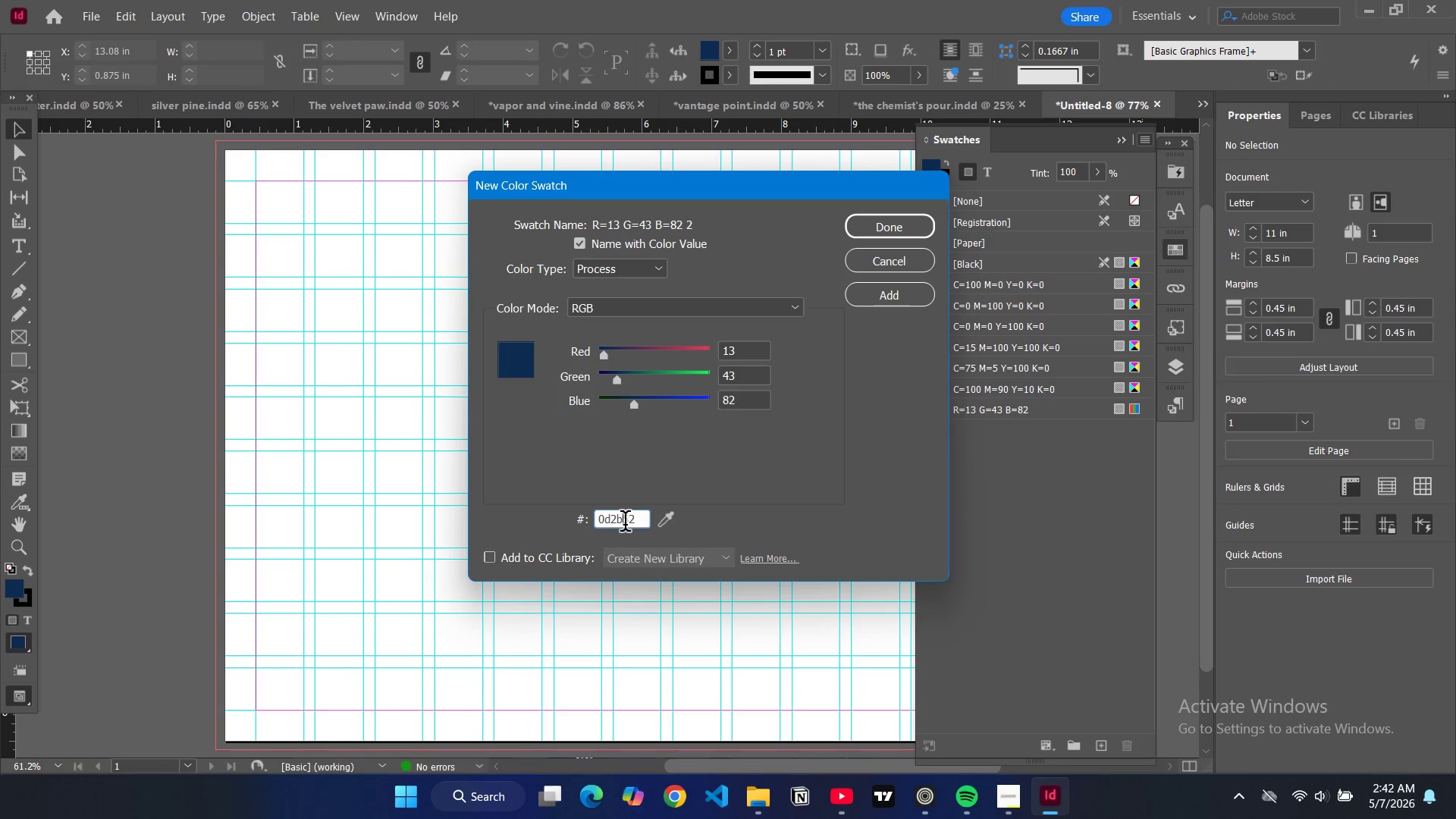 
double_click([625, 524])
 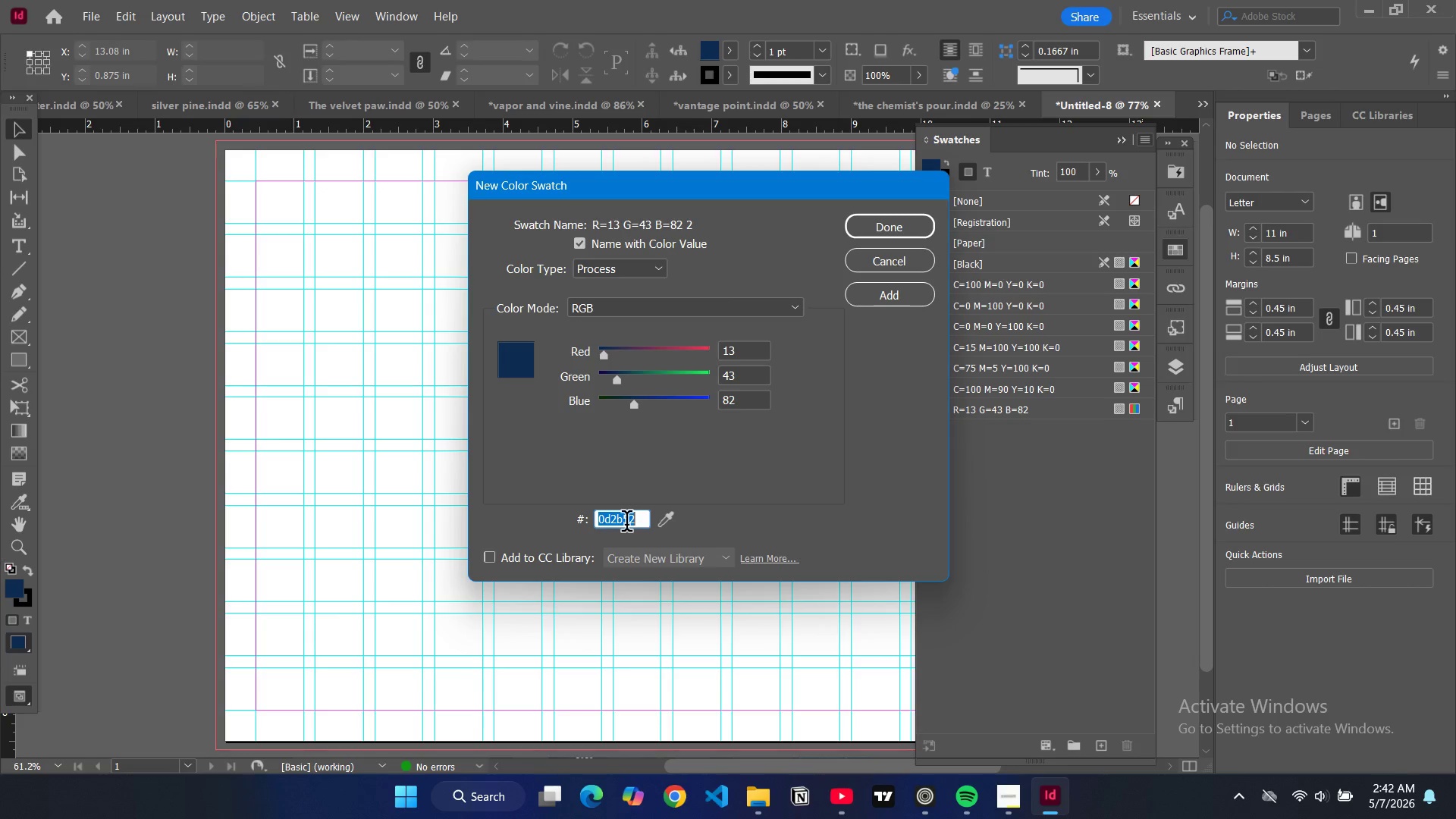 
type(4c5663)
 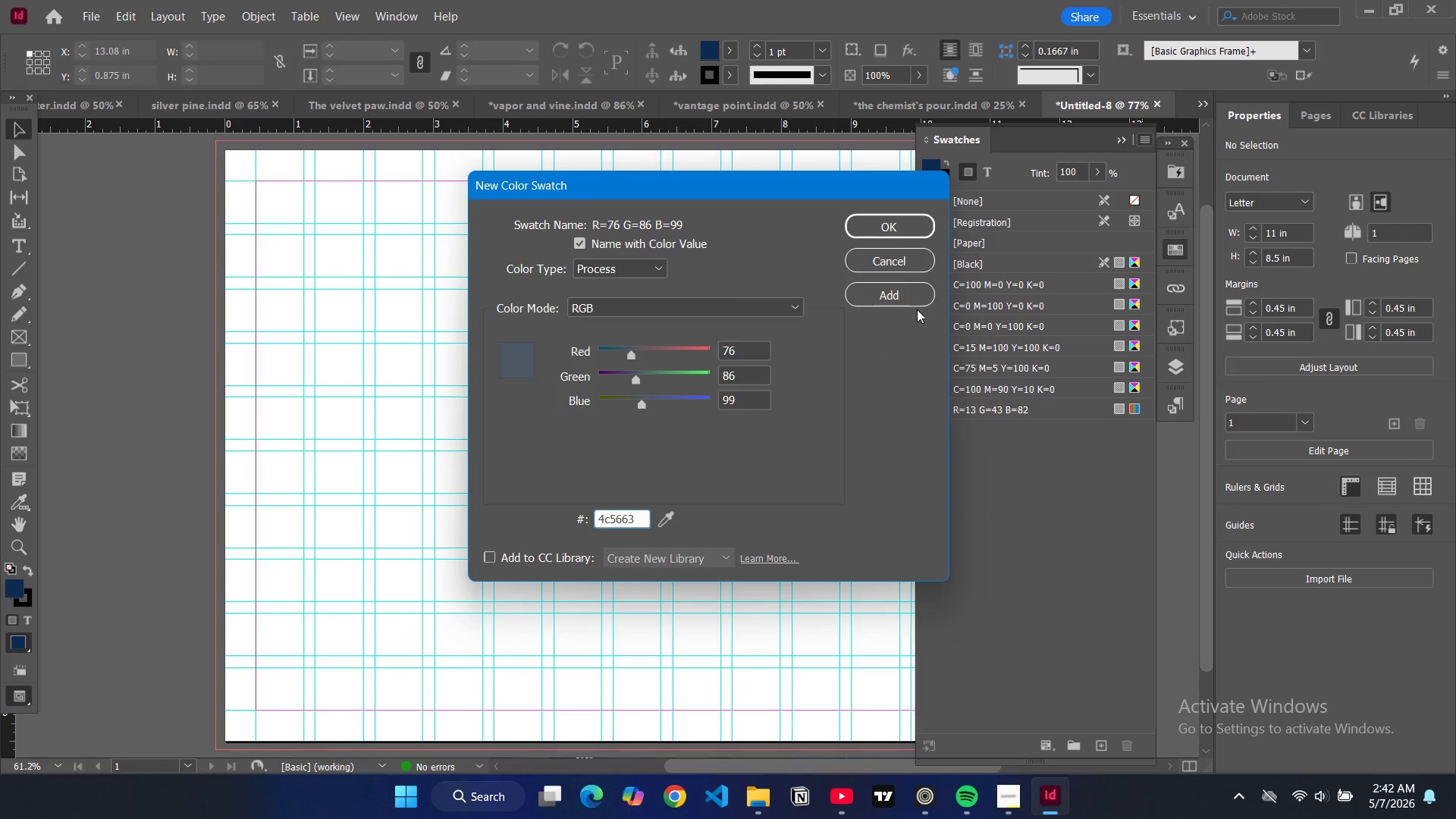 
left_click([908, 296])
 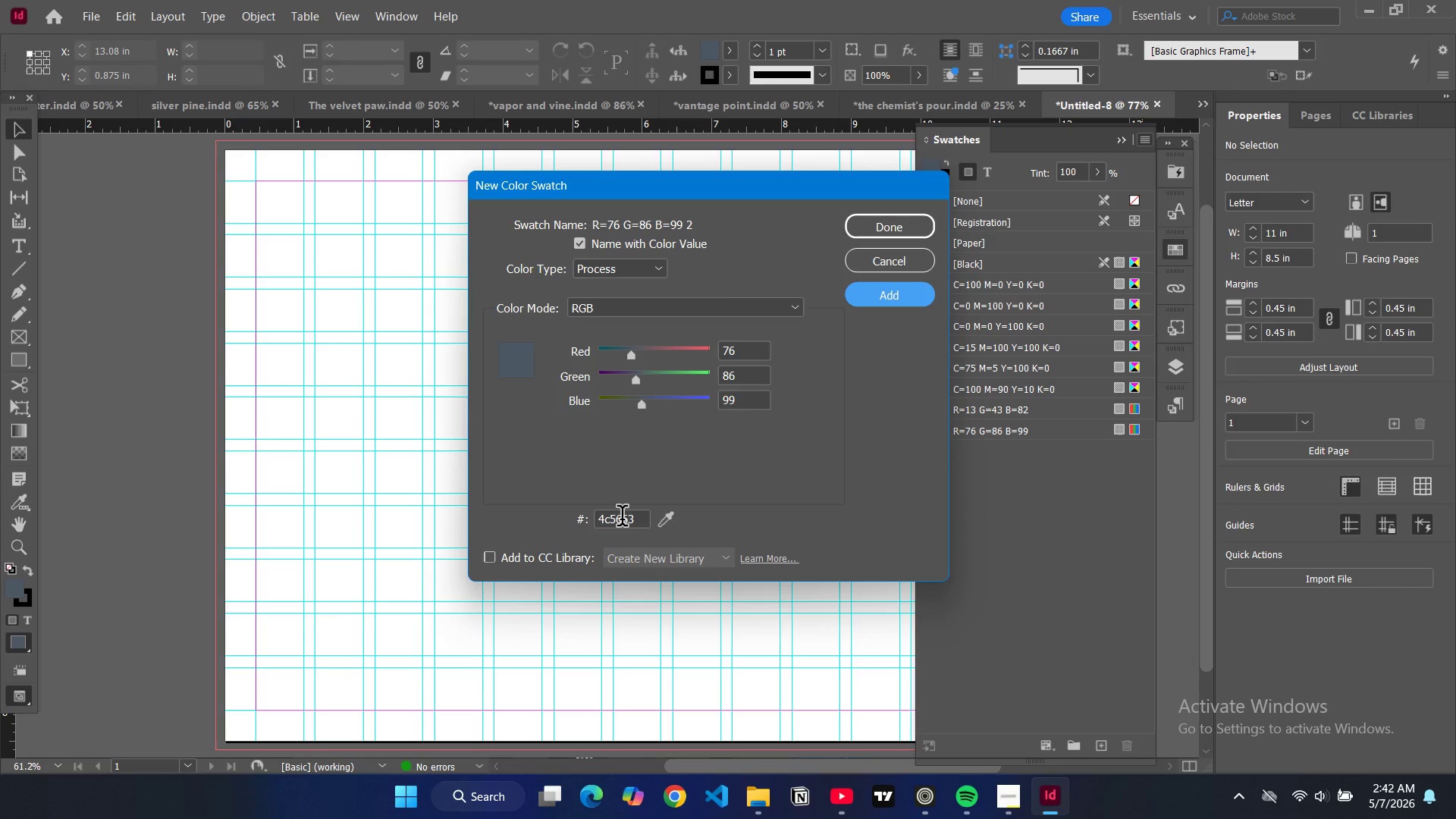 
wait(6.69)
 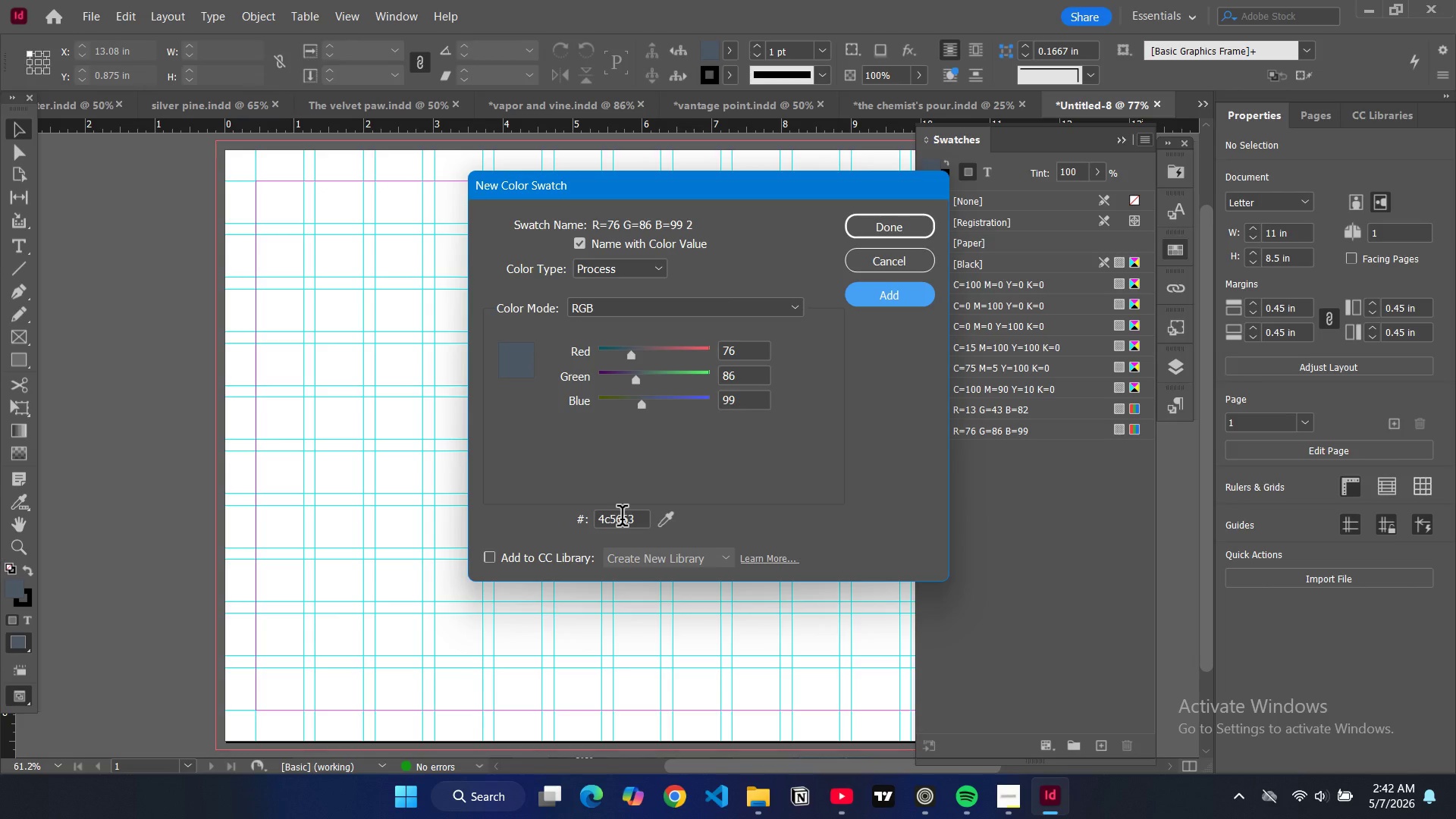 
double_click([625, 522])
 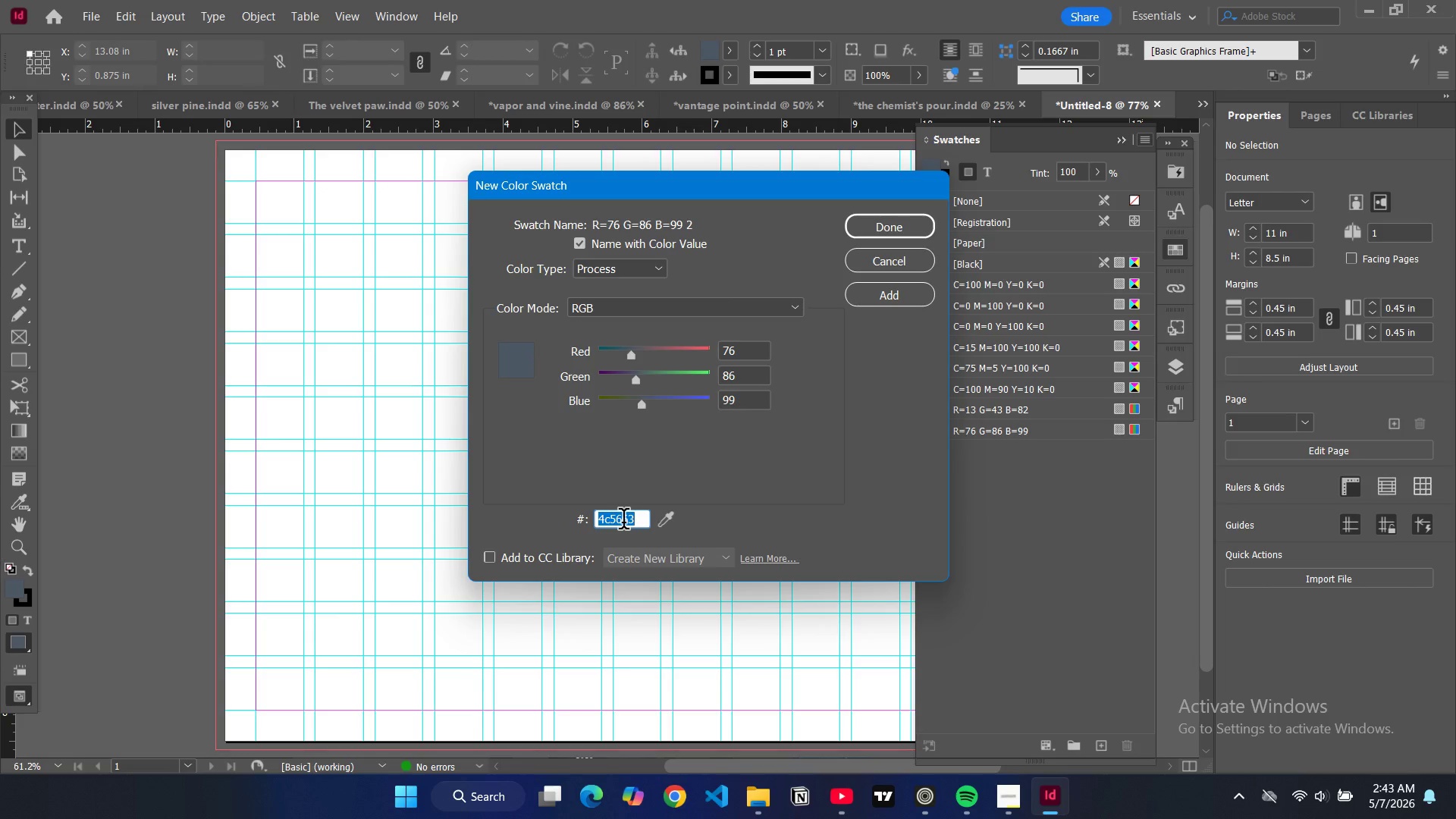 
type(93)
key(Backspace)
type(e1b1b)
 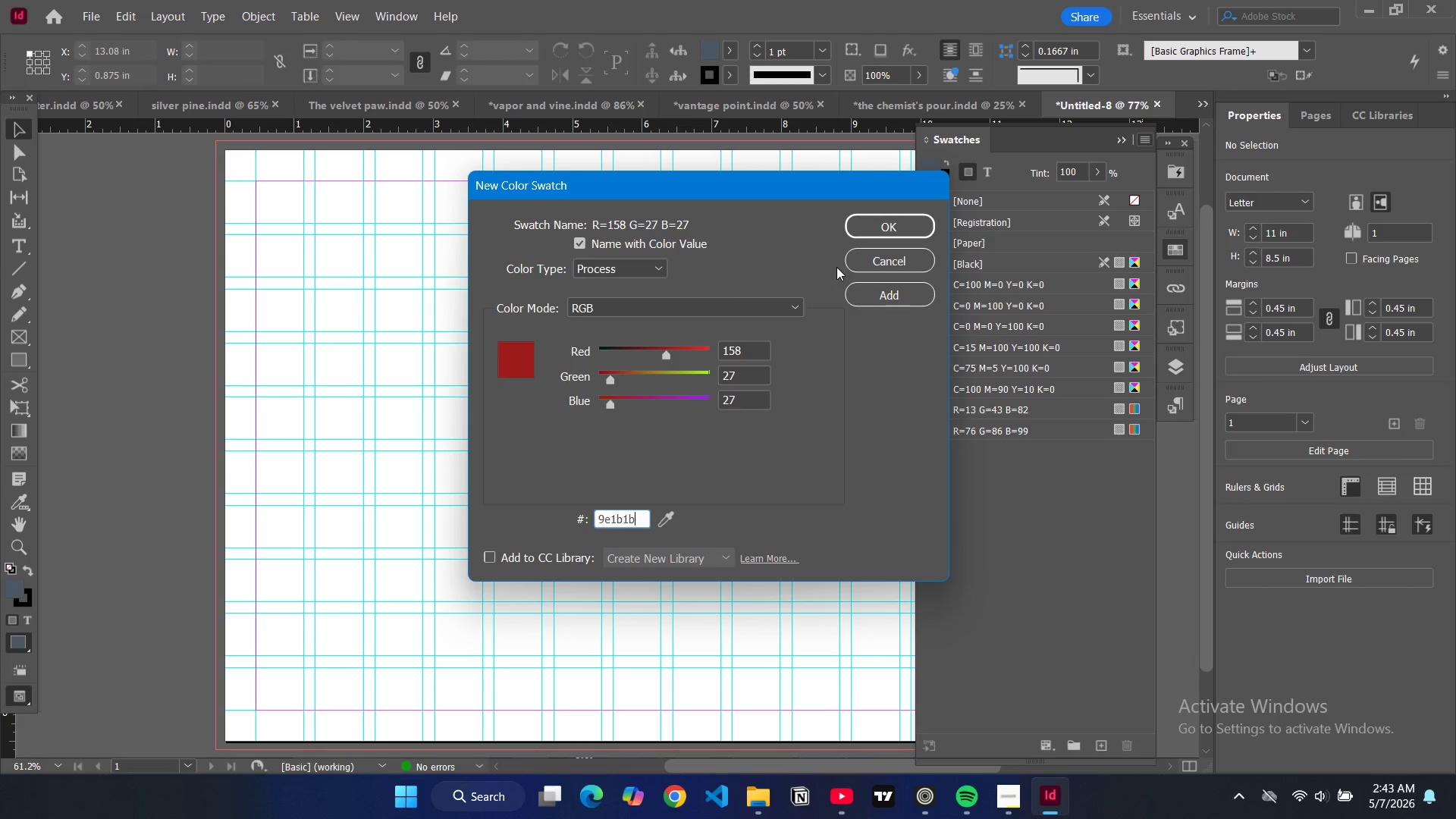 
left_click([893, 296])
 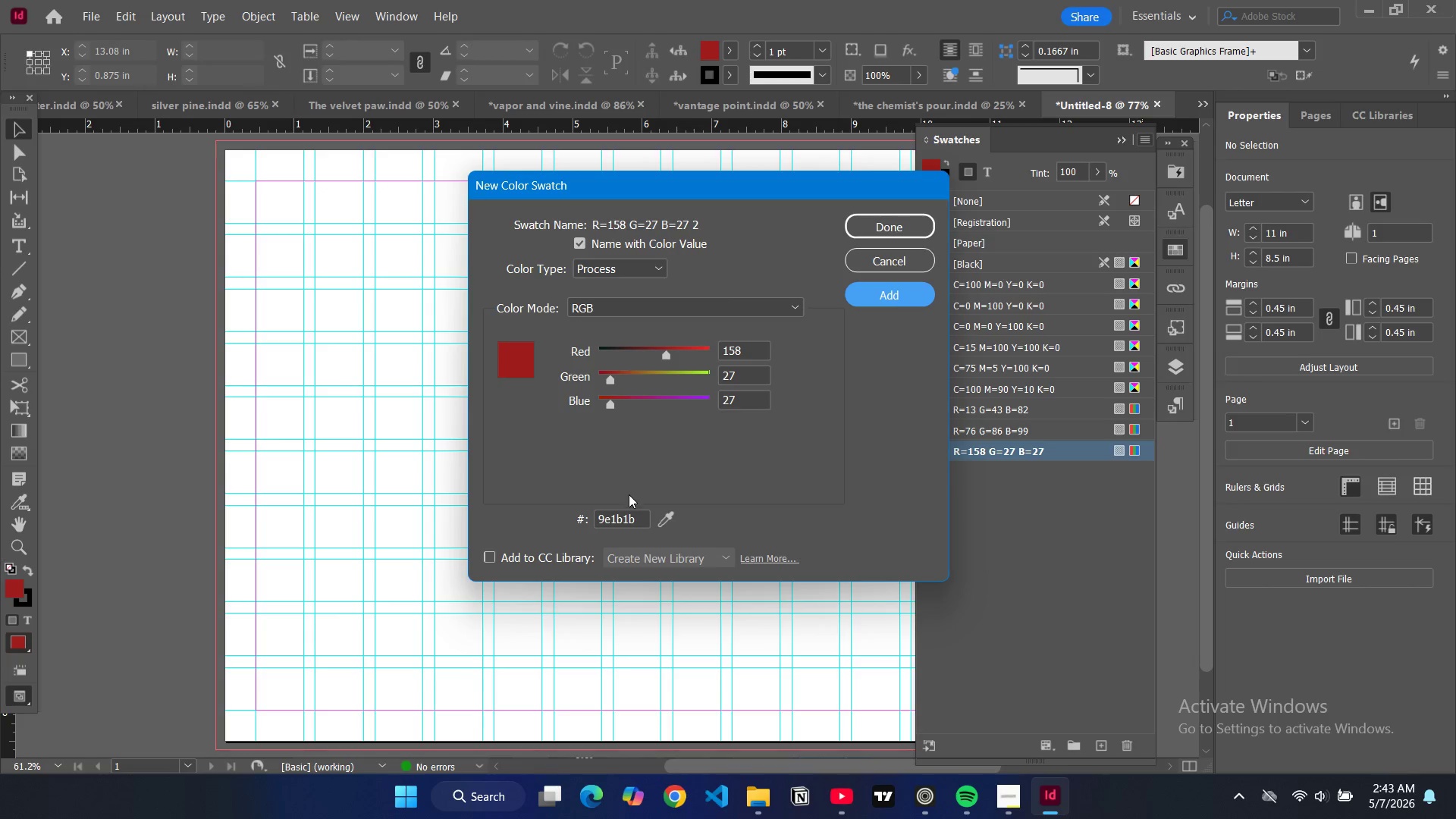 
double_click([624, 513])
 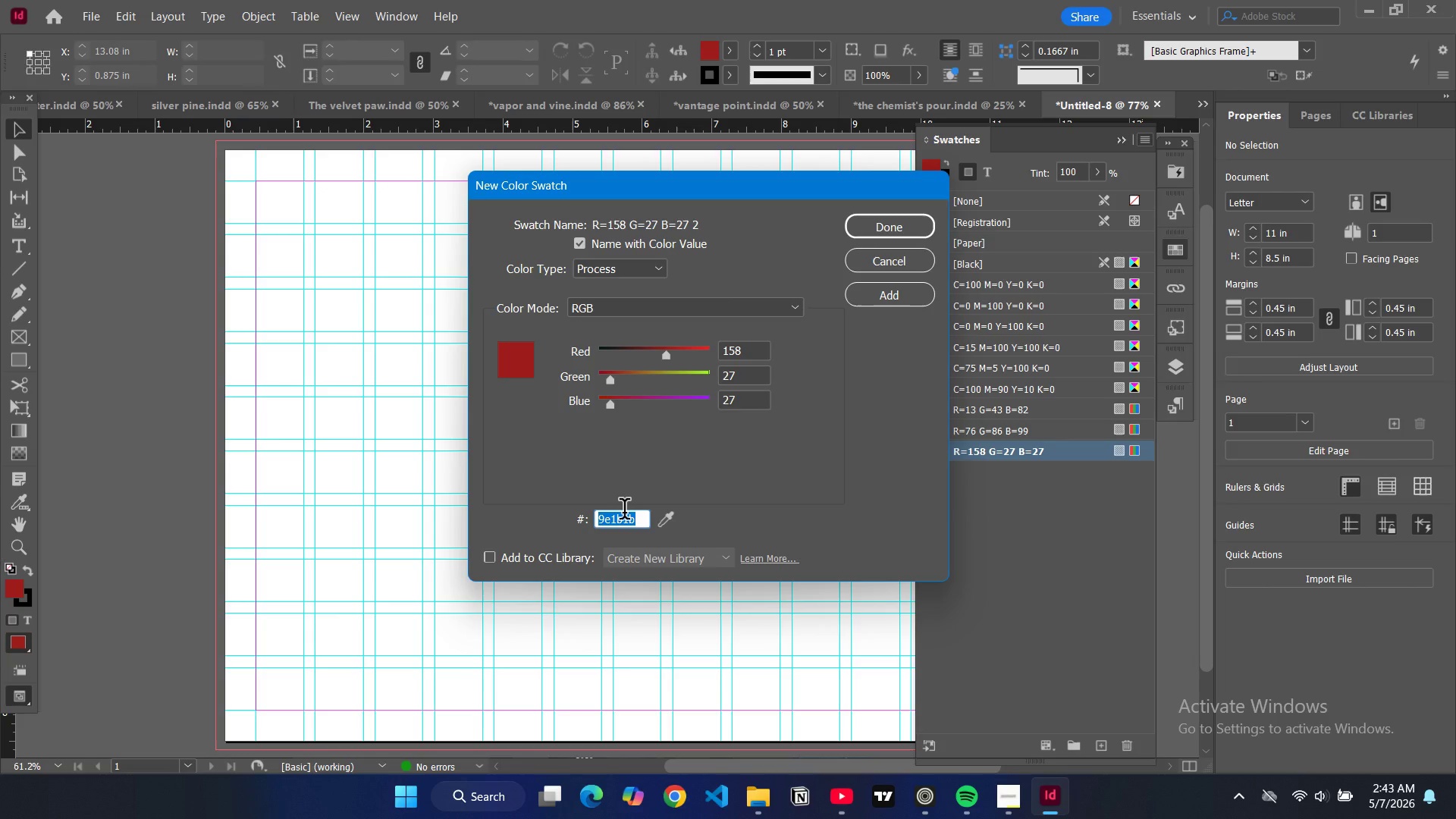 
type(f6eaea)
 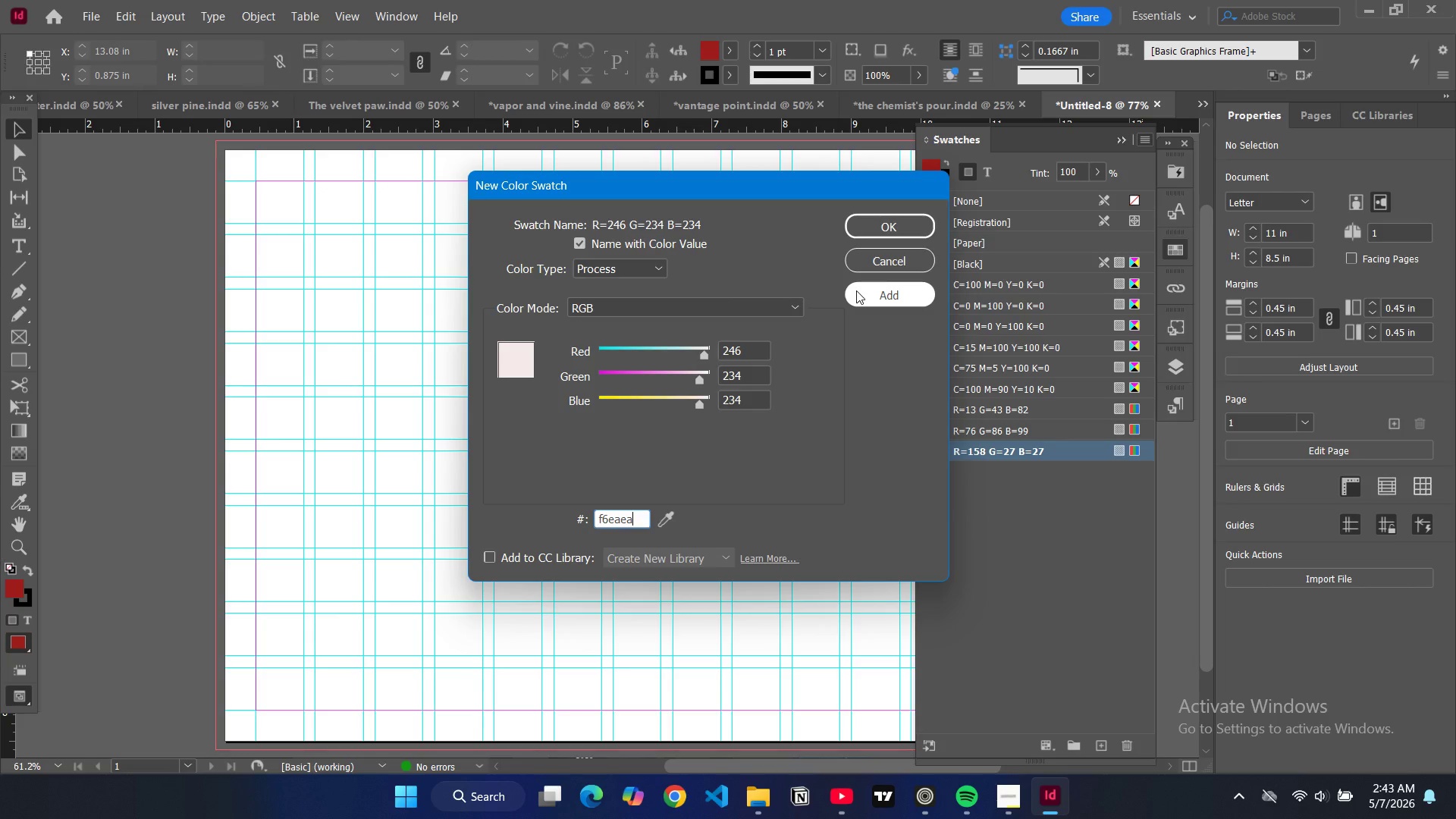 
left_click([856, 290])
 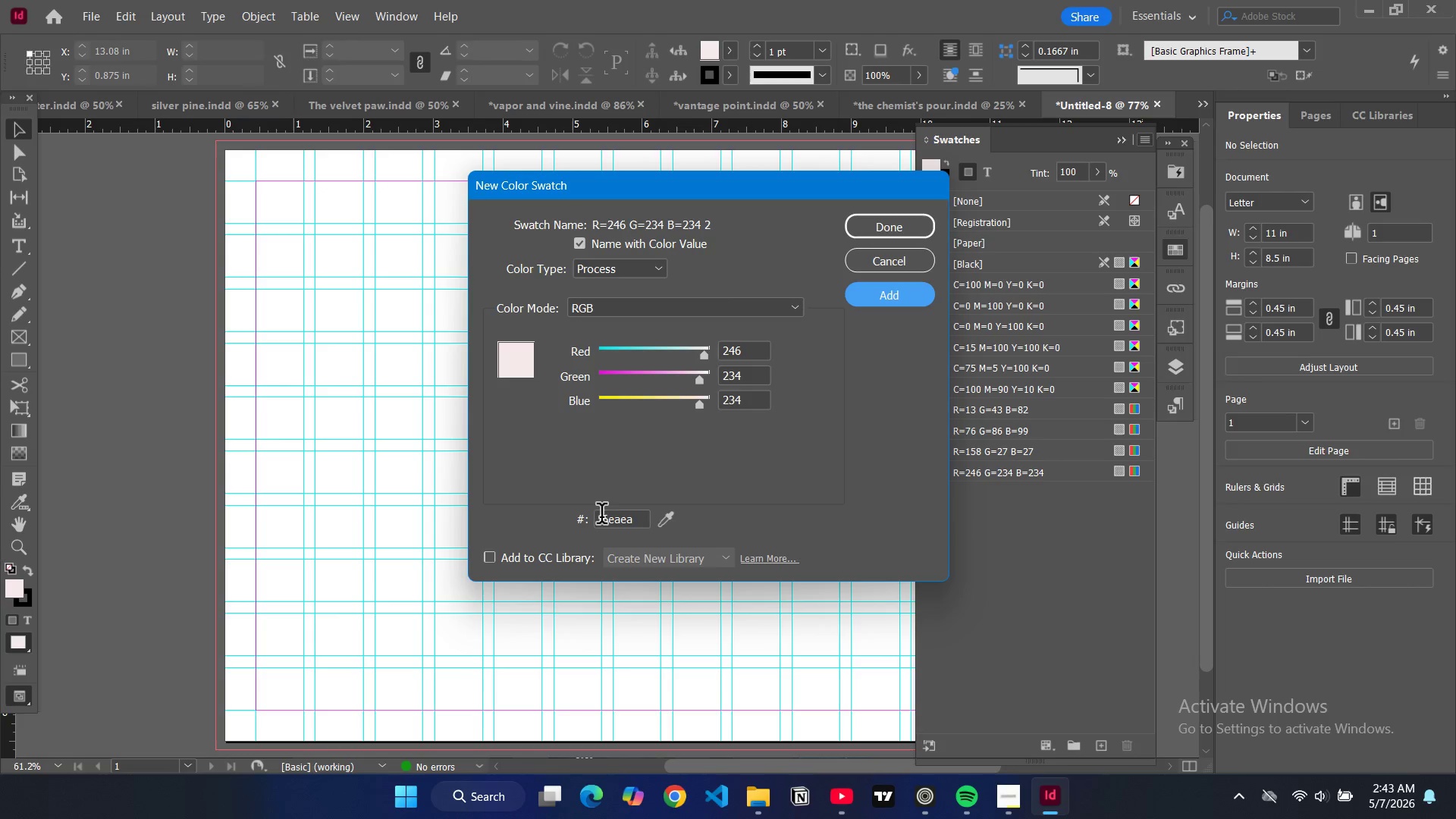 
double_click([610, 517])
 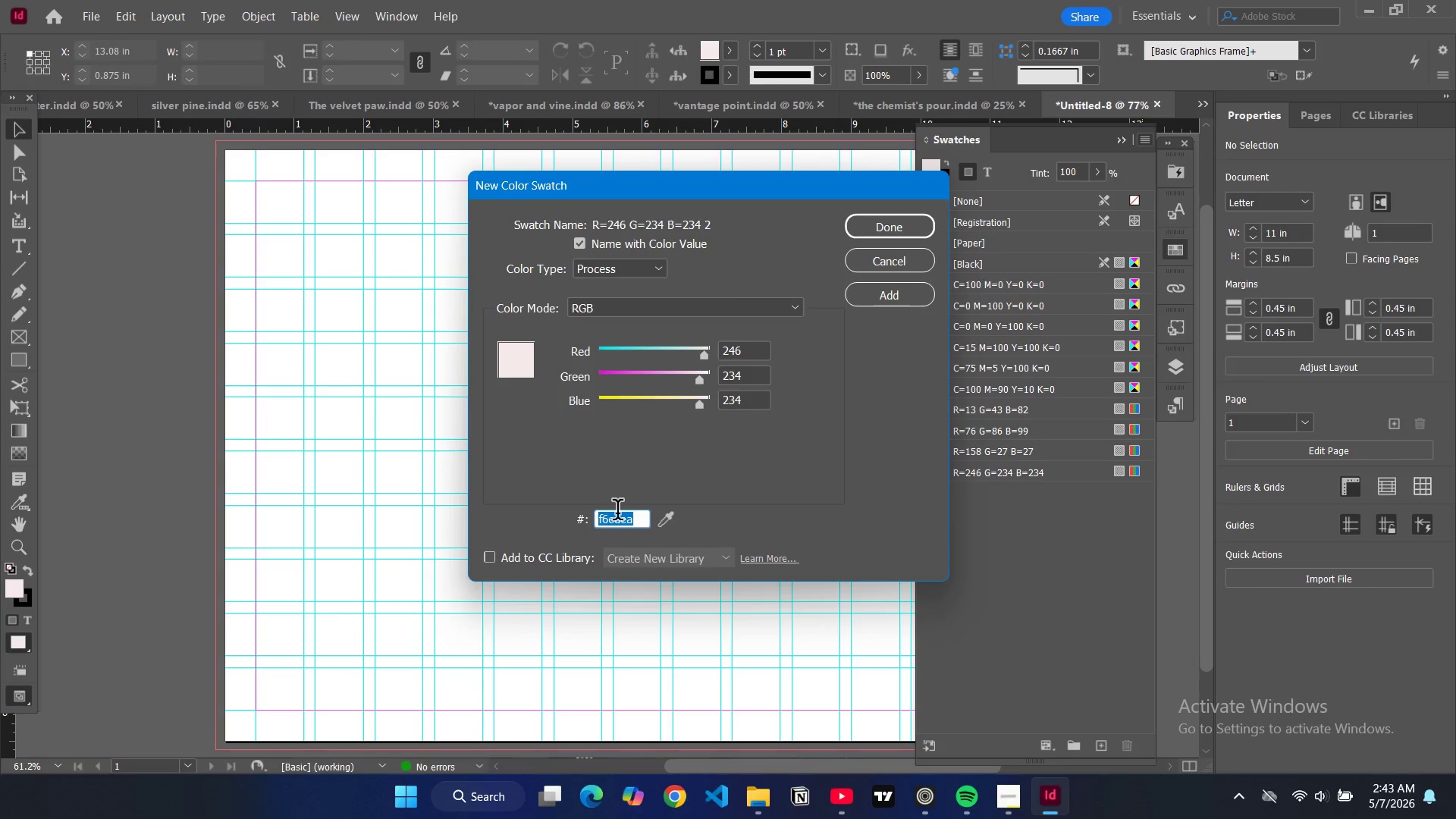 
type(d6dce3)
 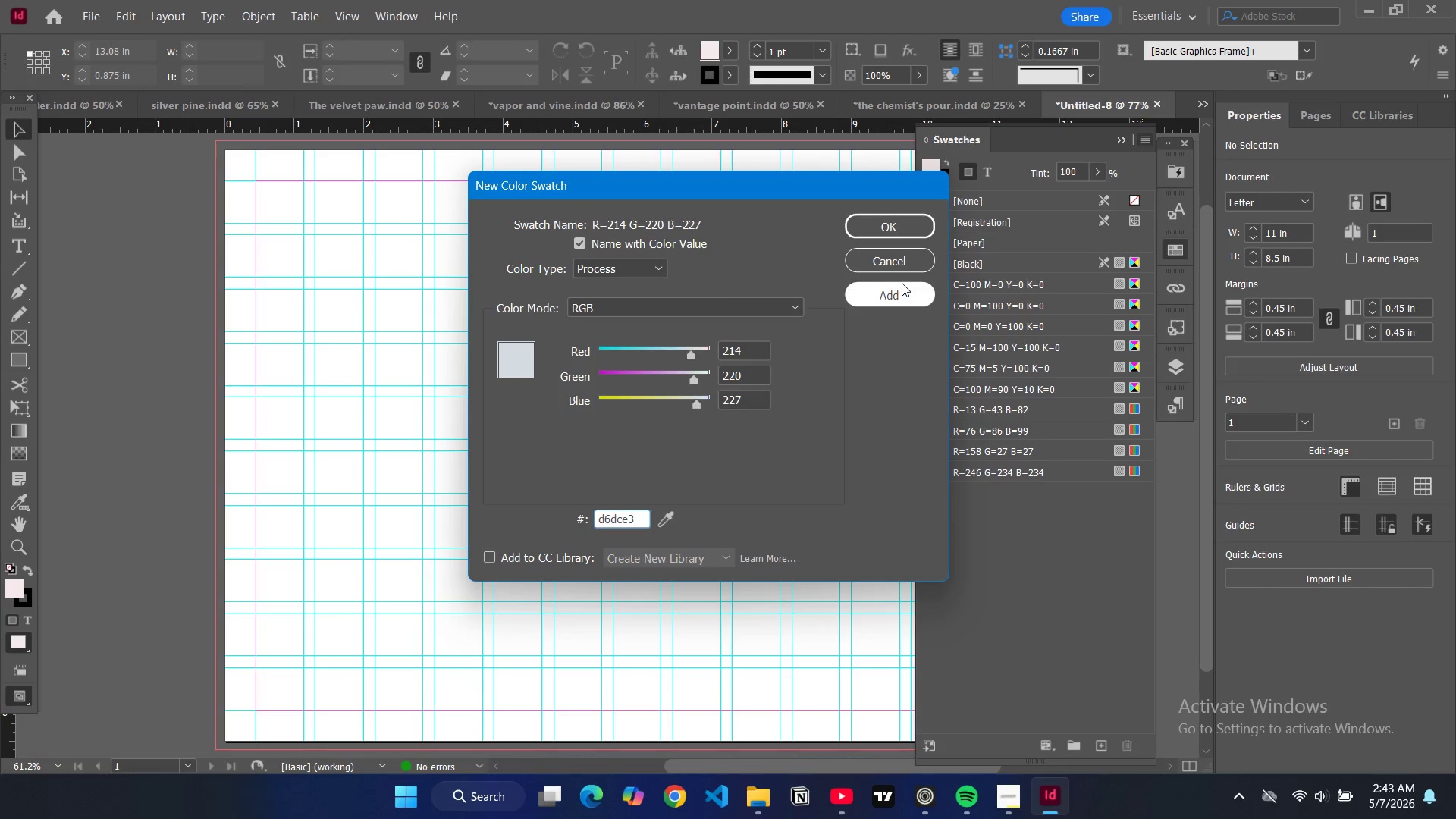 
left_click([902, 283])
 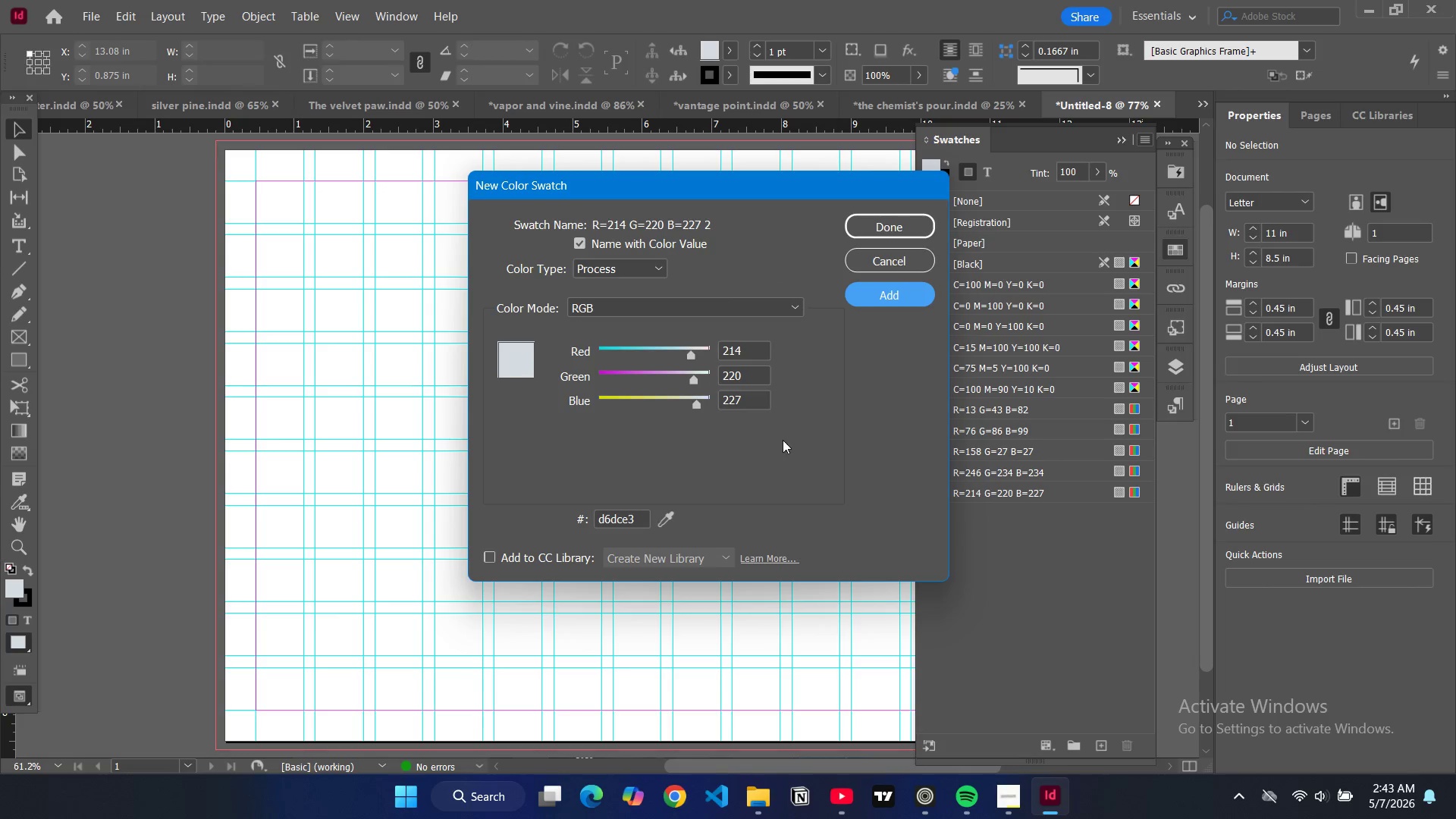 
double_click([613, 519])
 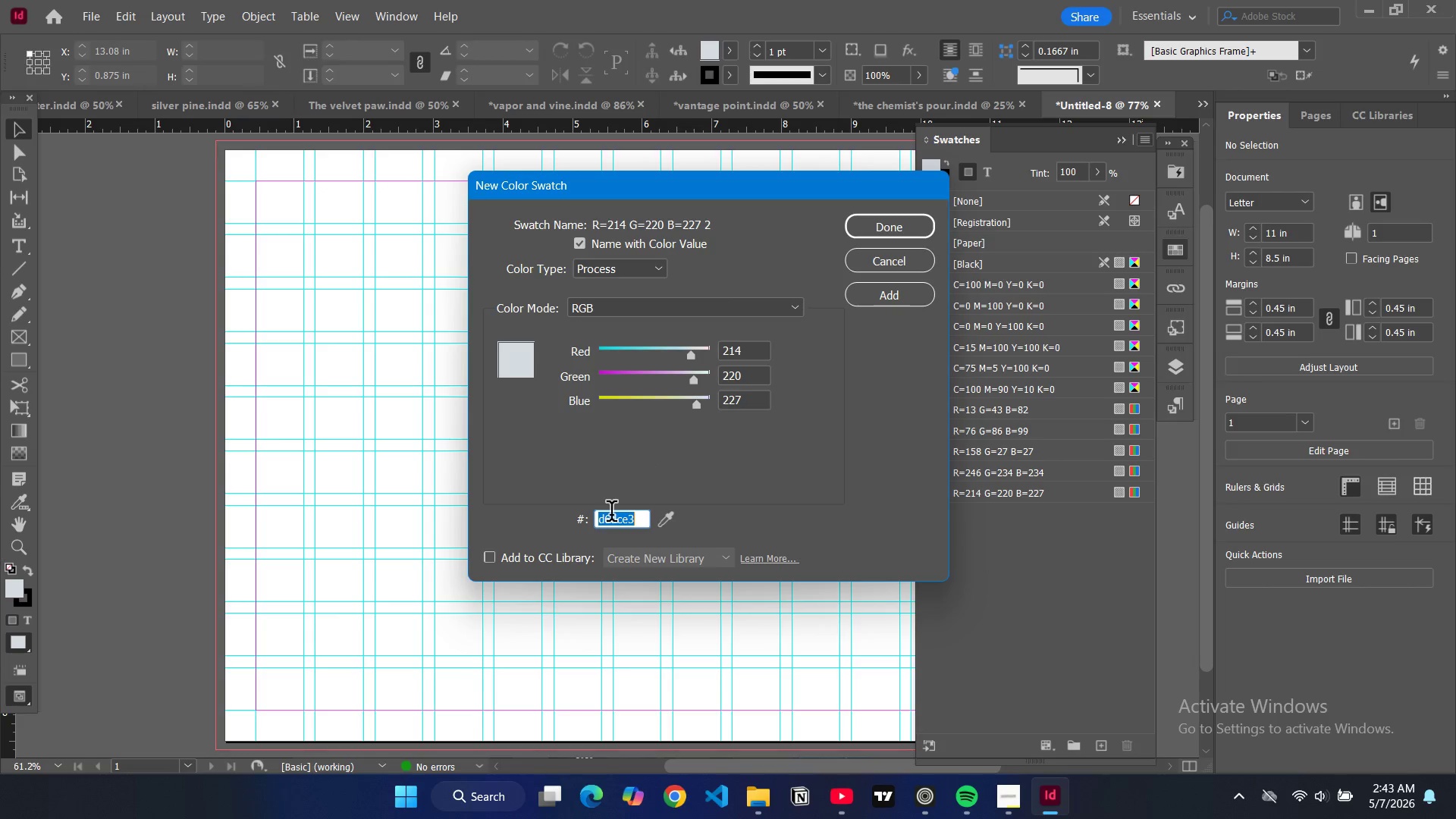 
type(f8f9f8)
 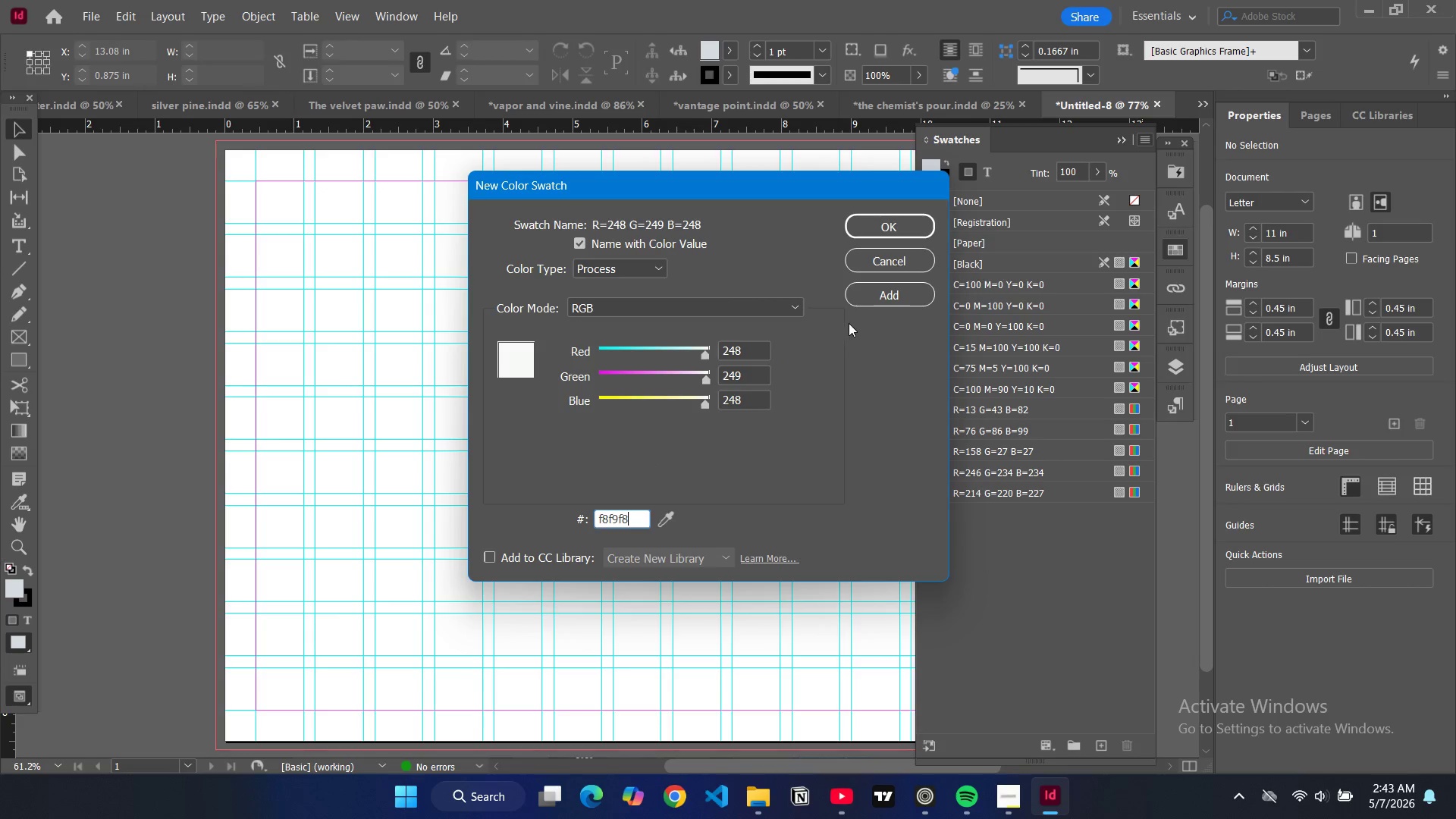 
left_click([864, 293])
 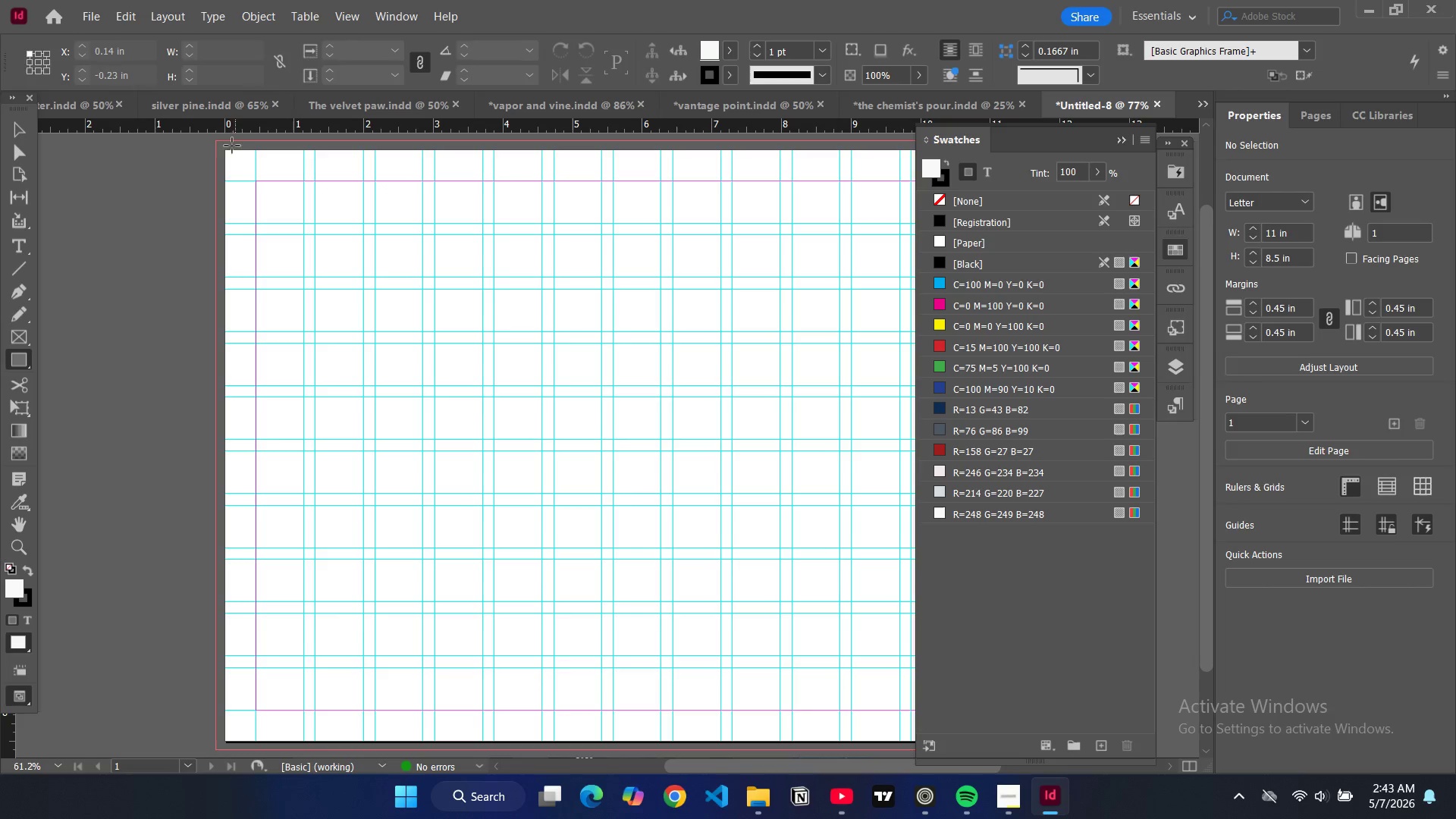 
wait(5.25)
 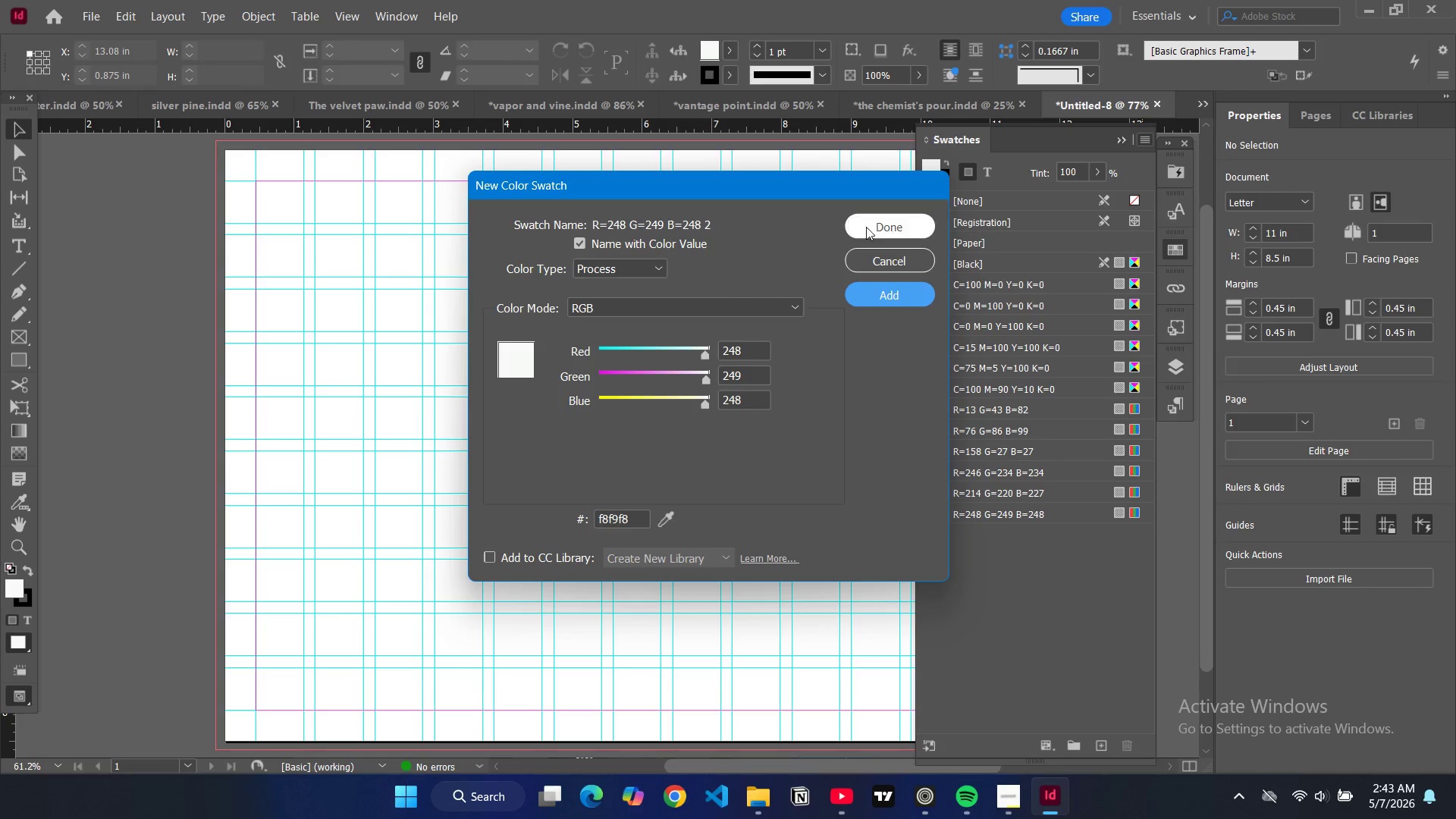 
left_click_drag(start_coordinate=[228, 151], to_coordinate=[1089, 735])
 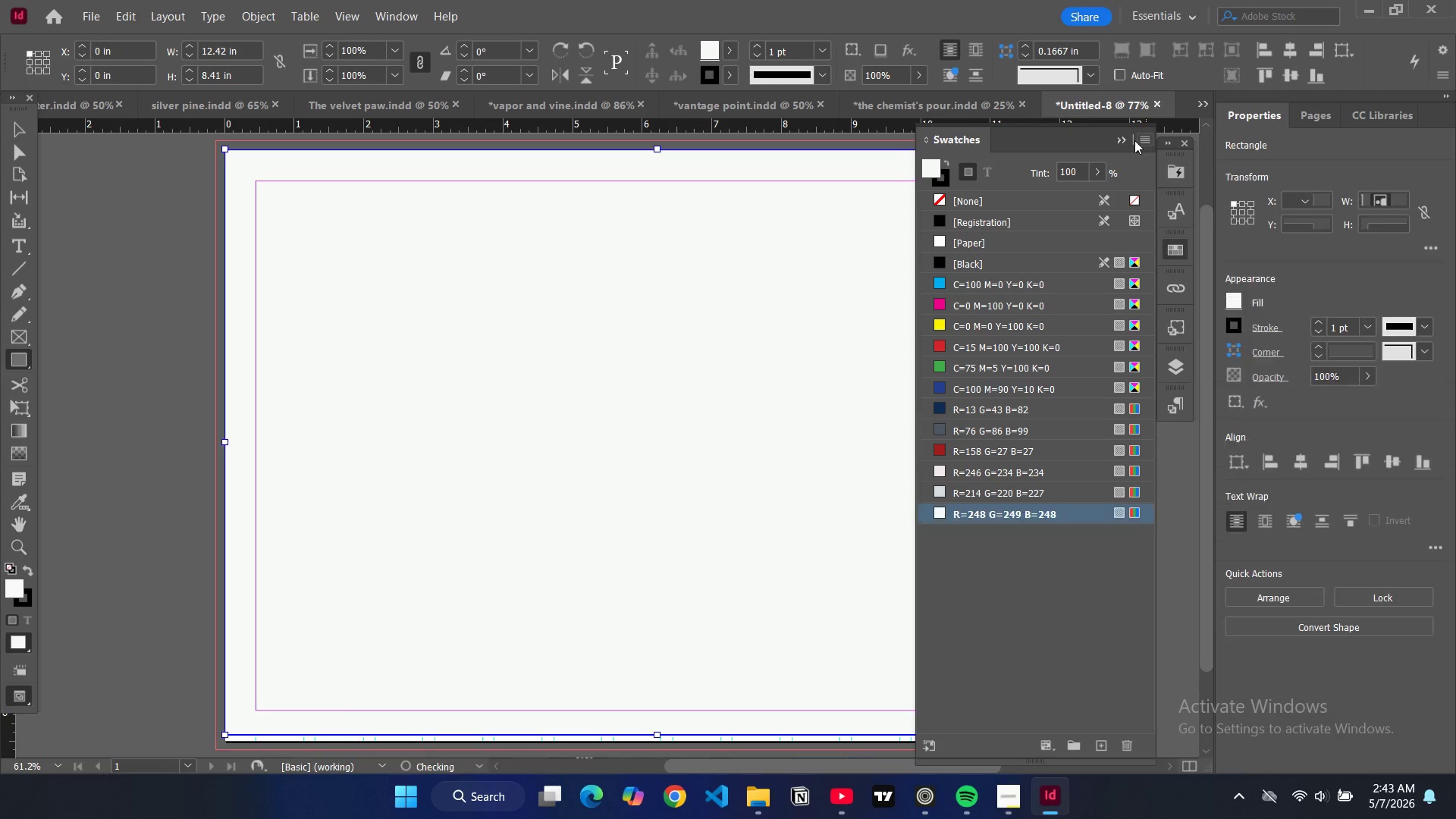 
left_click([1120, 140])
 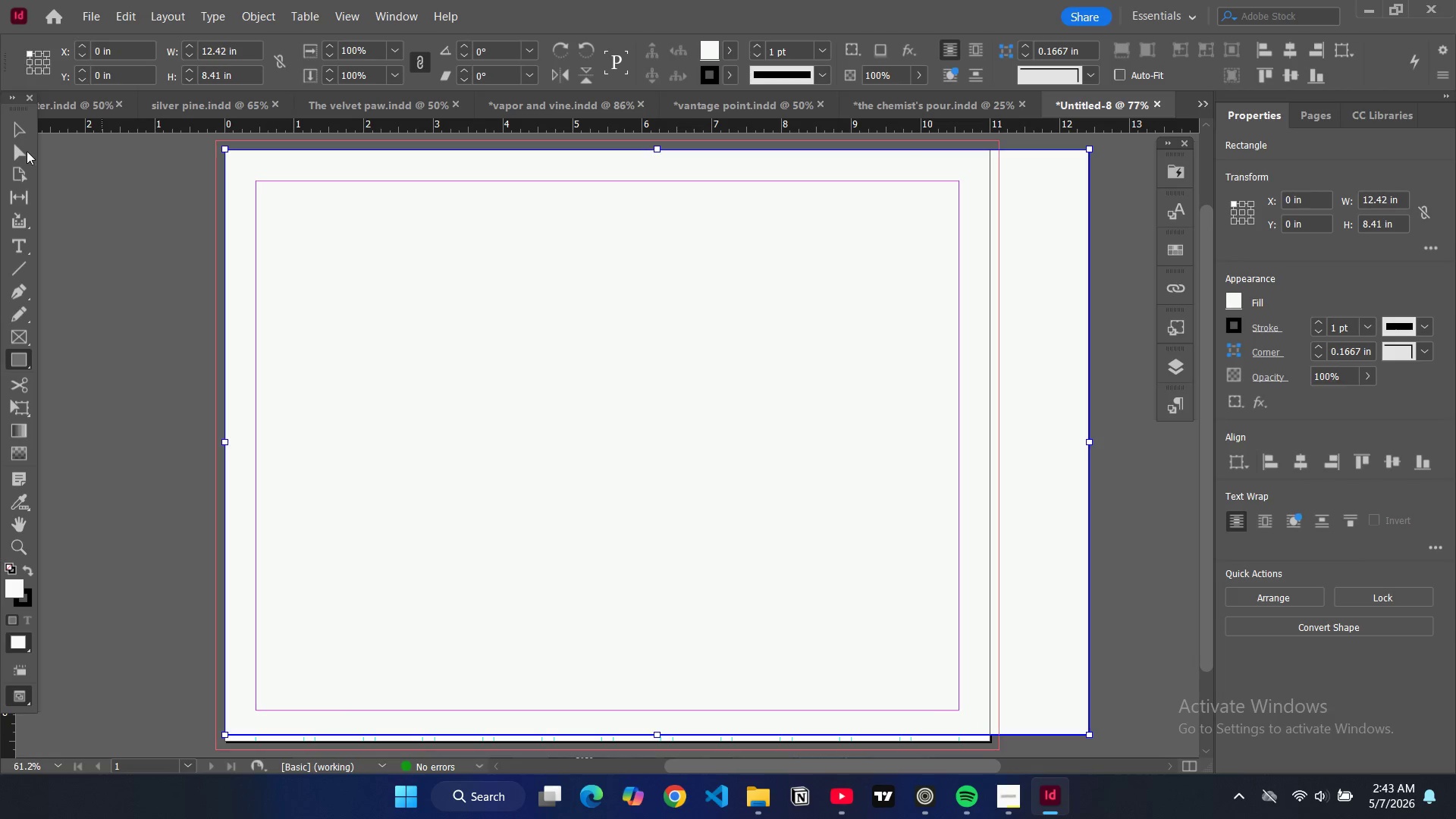 
left_click([11, 132])
 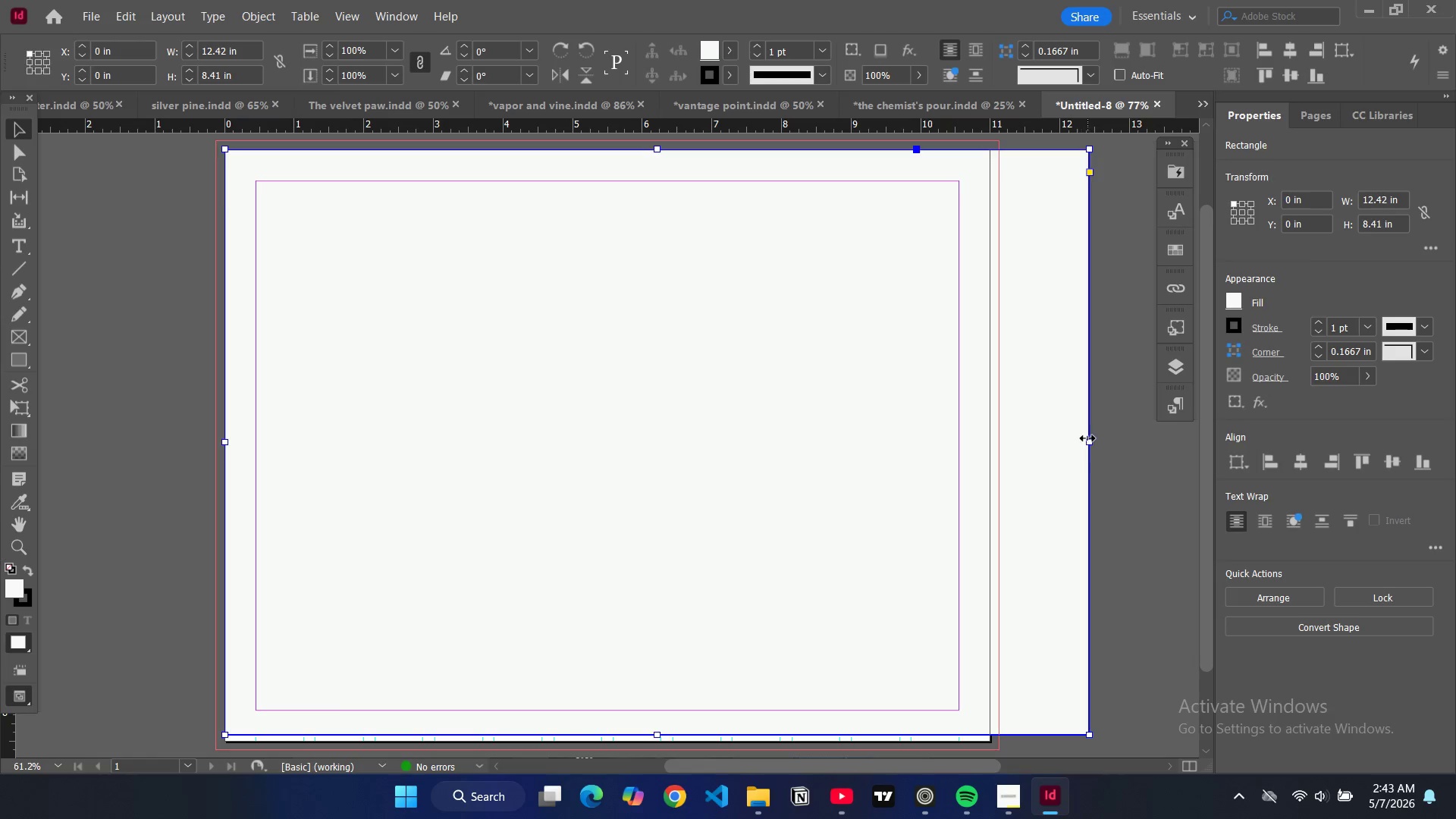 
left_click_drag(start_coordinate=[1090, 439], to_coordinate=[988, 444])
 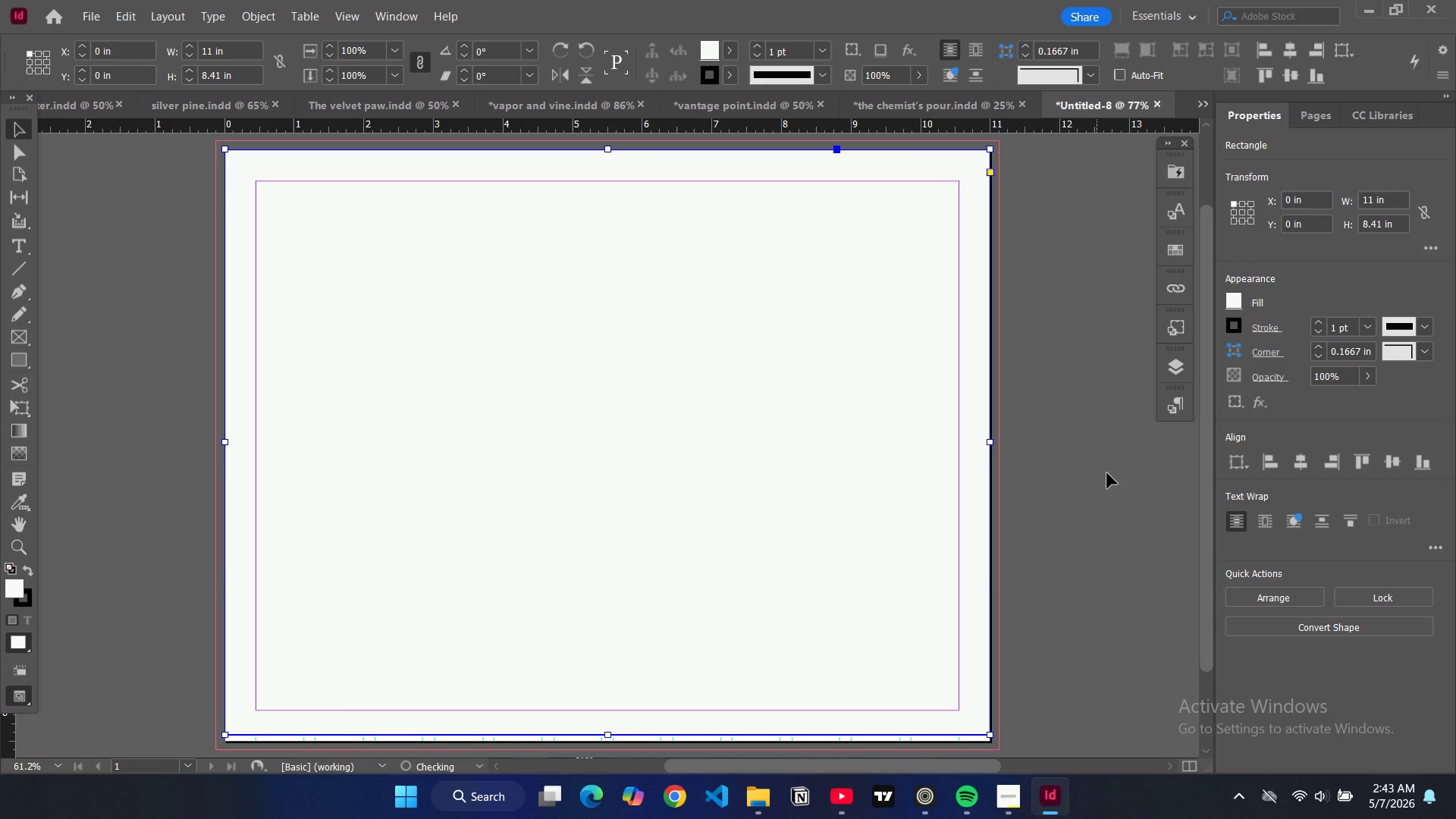 
left_click([1107, 475])
 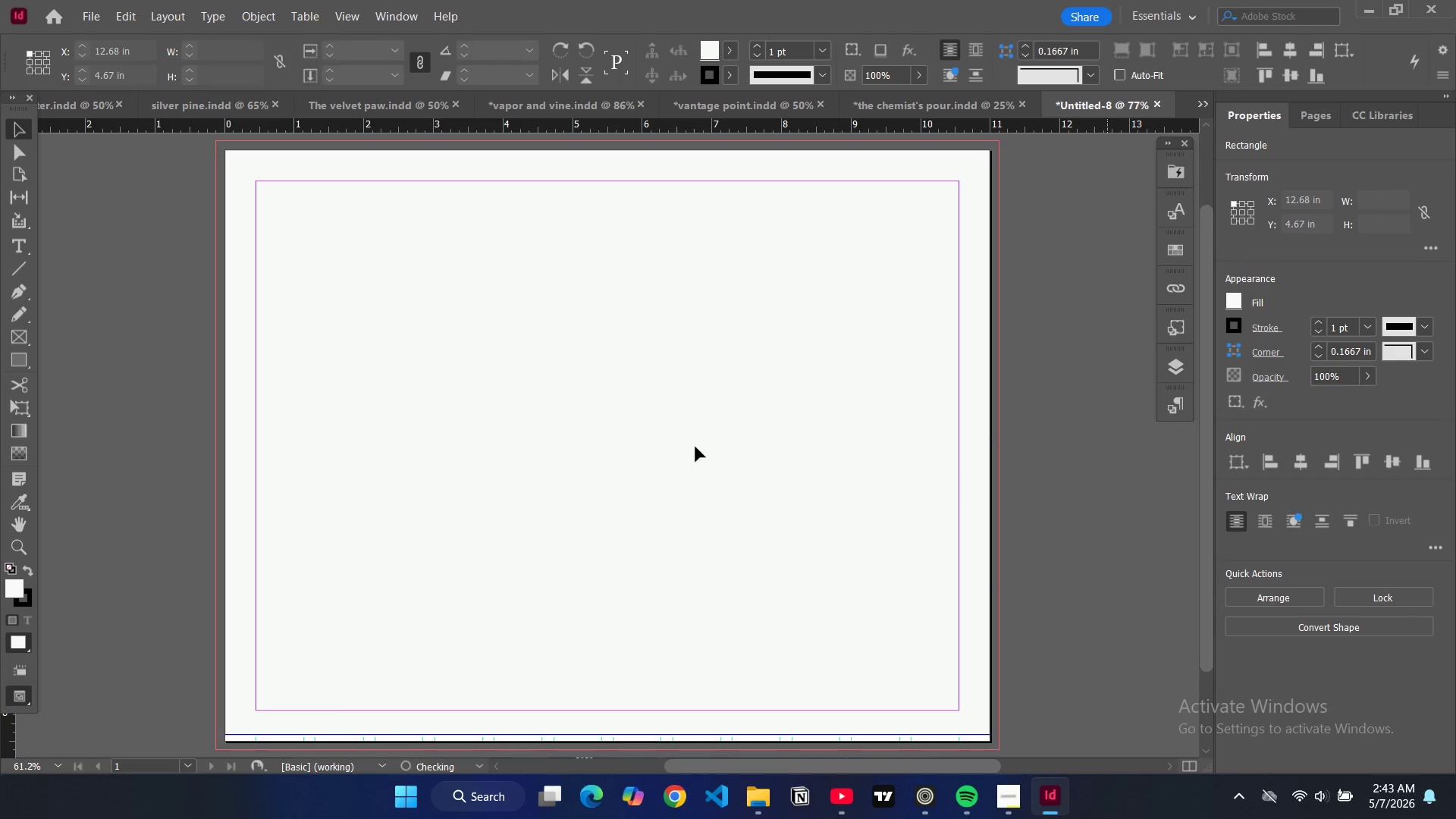 
left_click([630, 435])
 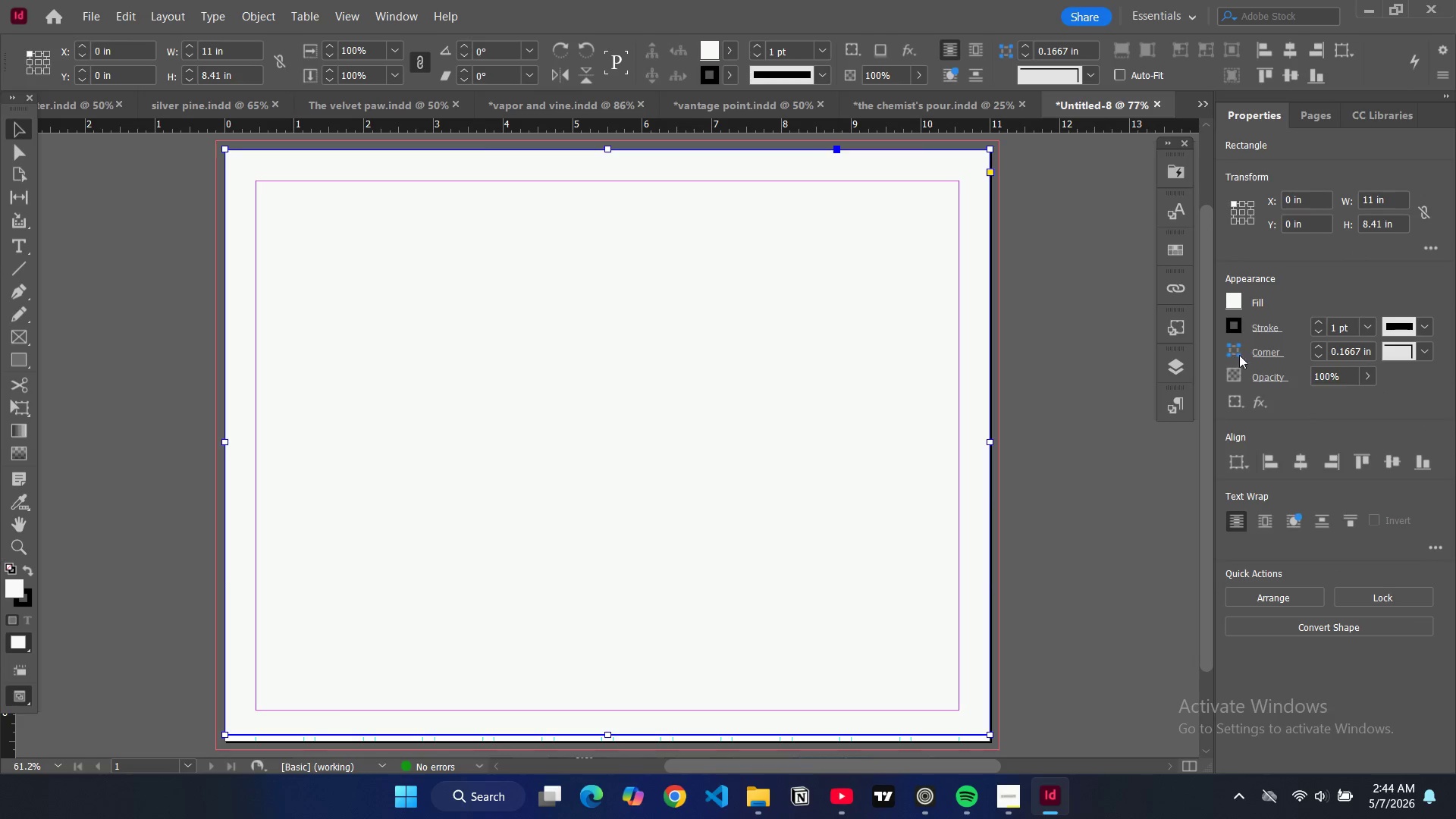 
wait(5.73)
 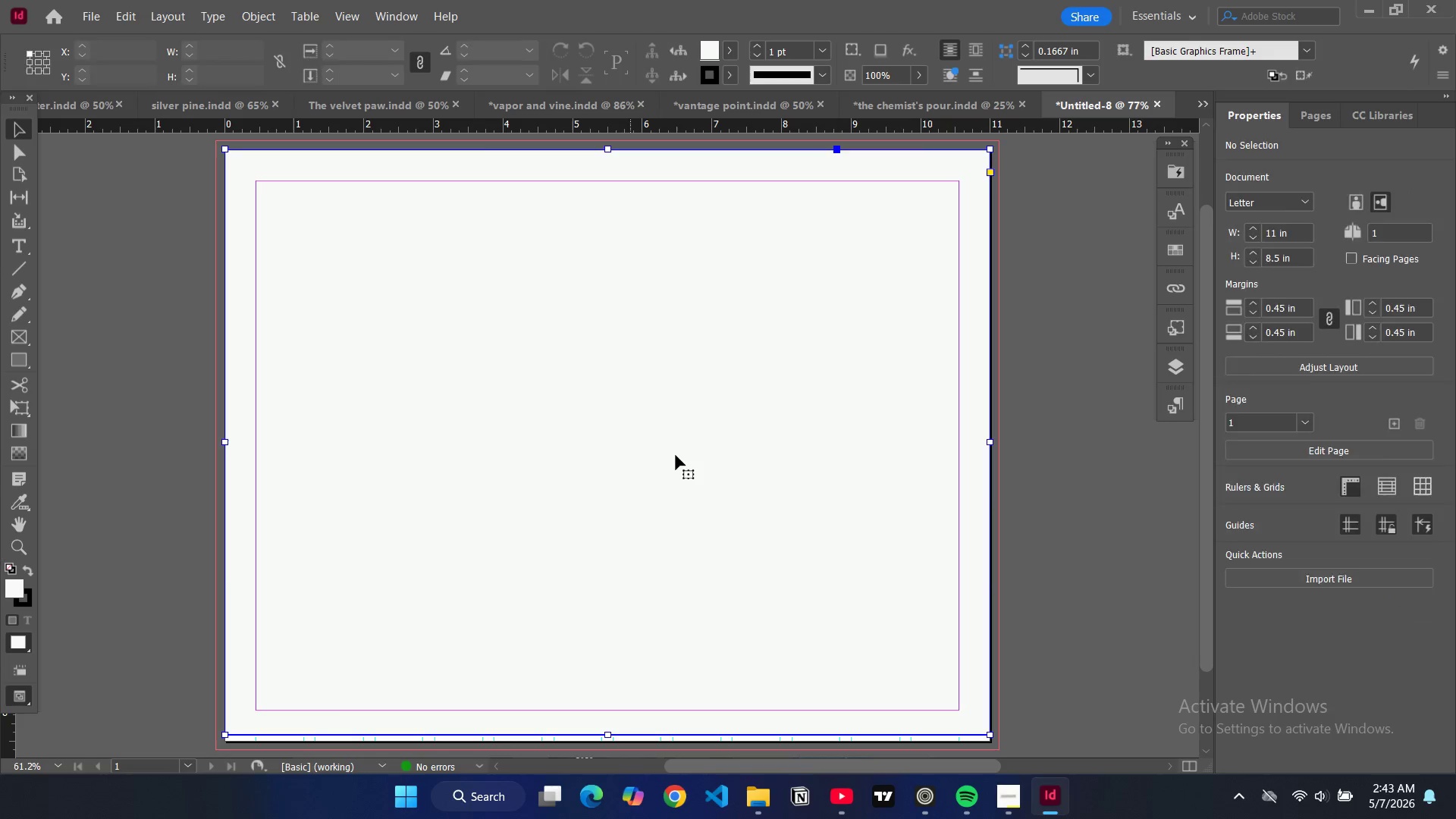 
left_click_drag(start_coordinate=[403, 261], to_coordinate=[428, 339])
 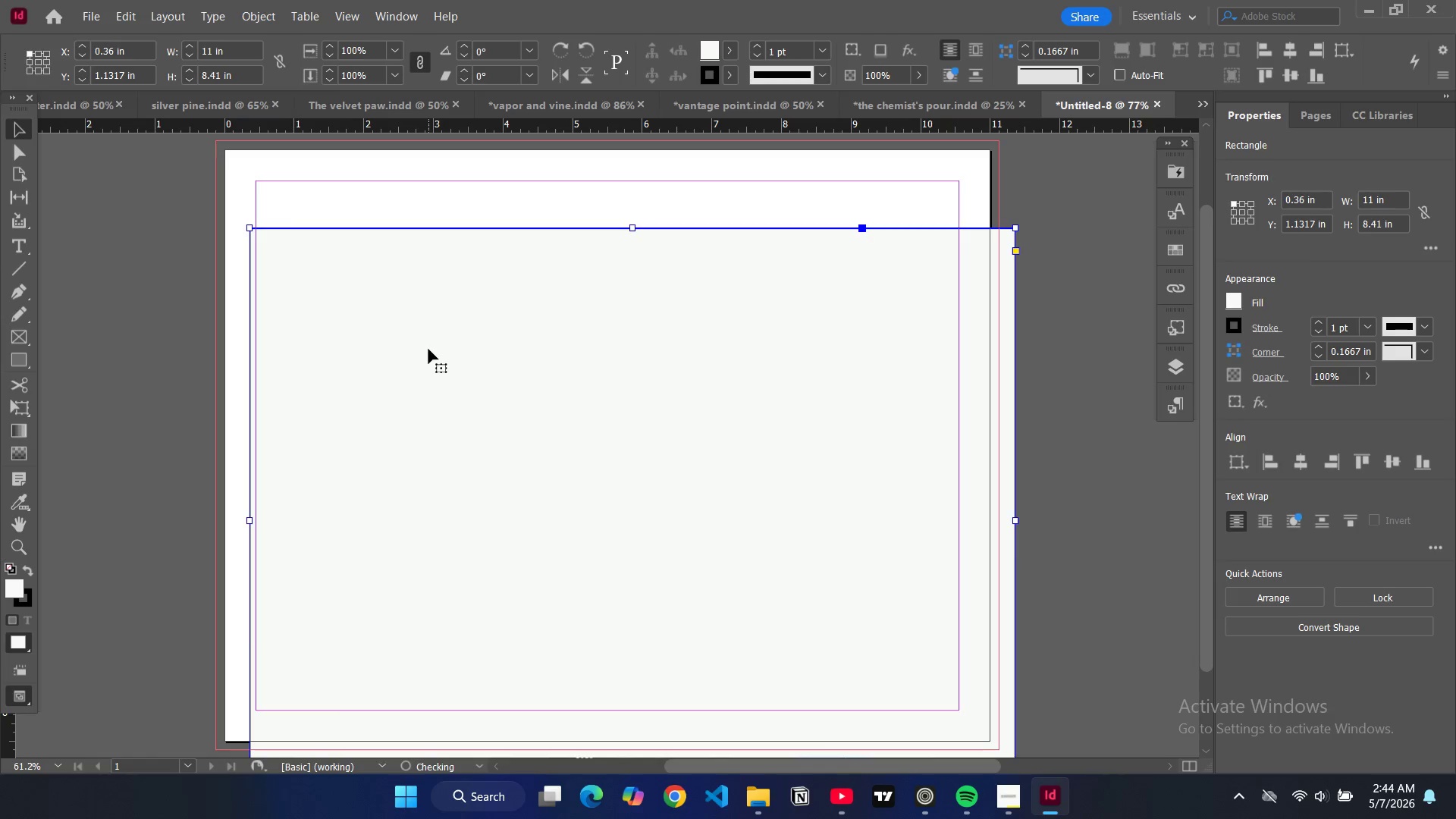 
left_click_drag(start_coordinate=[428, 349], to_coordinate=[504, 384])
 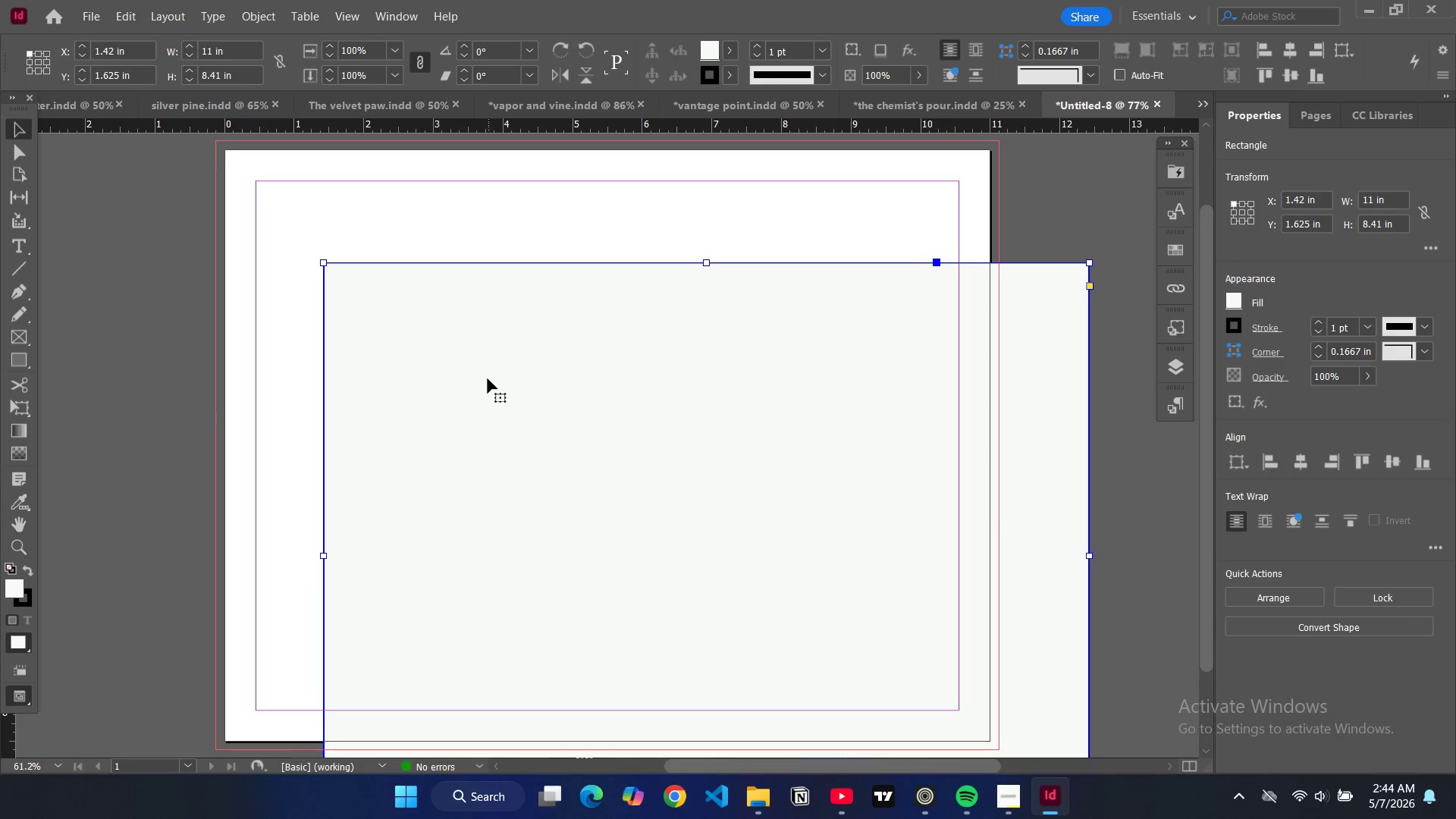 
left_click_drag(start_coordinate=[488, 378], to_coordinate=[391, 268])
 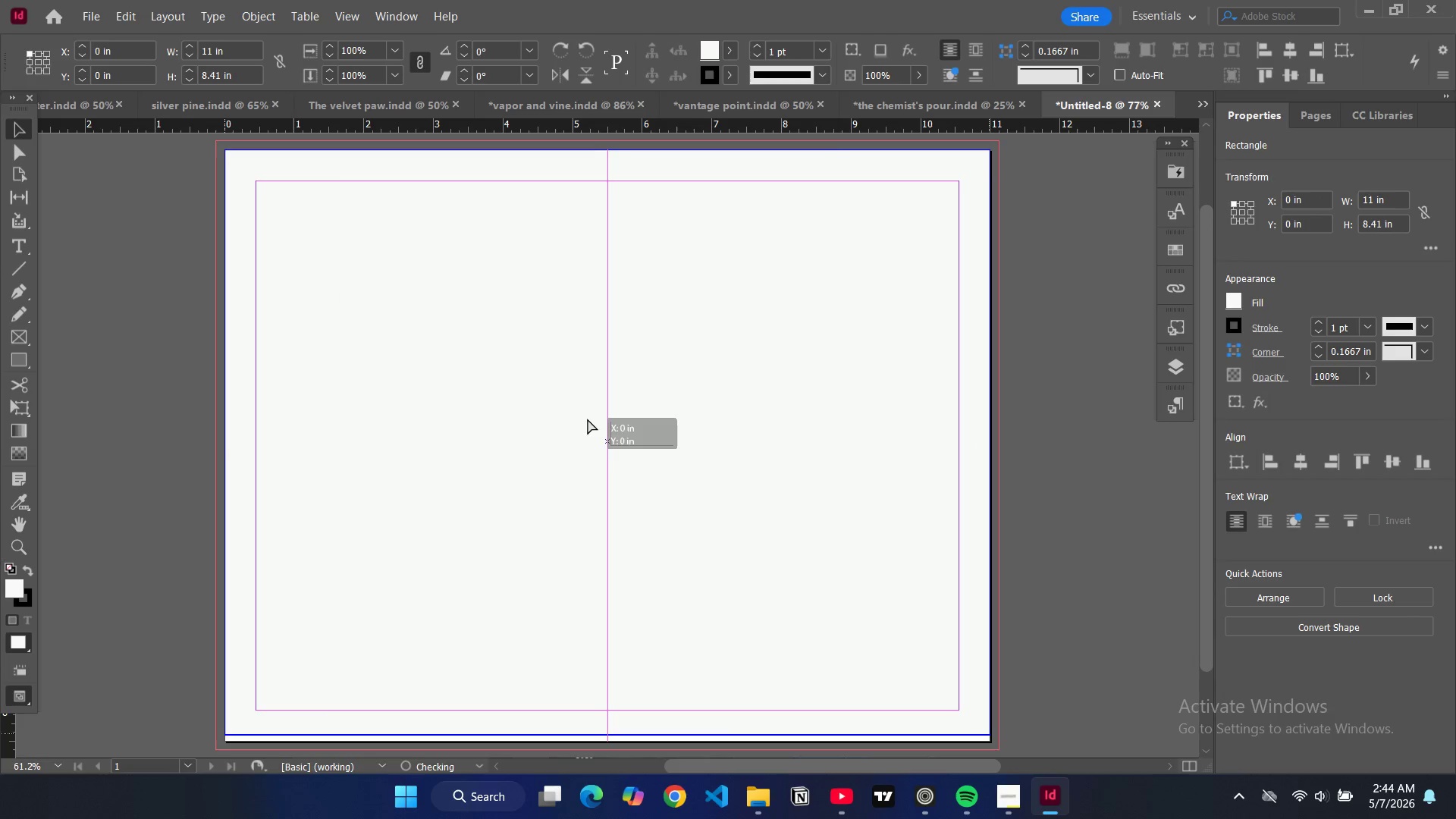 
wait(5.88)
 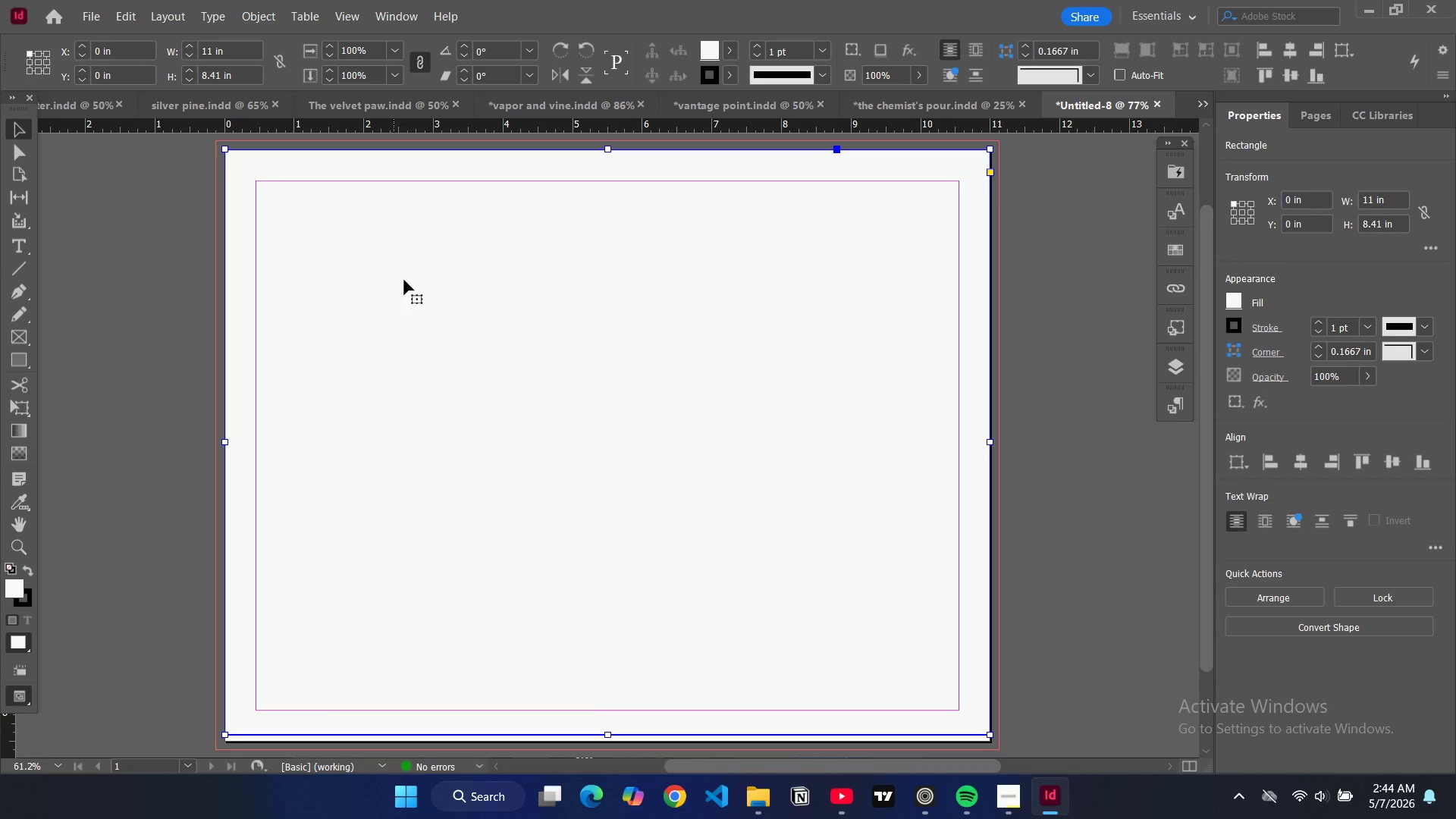 
left_click_drag(start_coordinate=[610, 732], to_coordinate=[613, 742])
 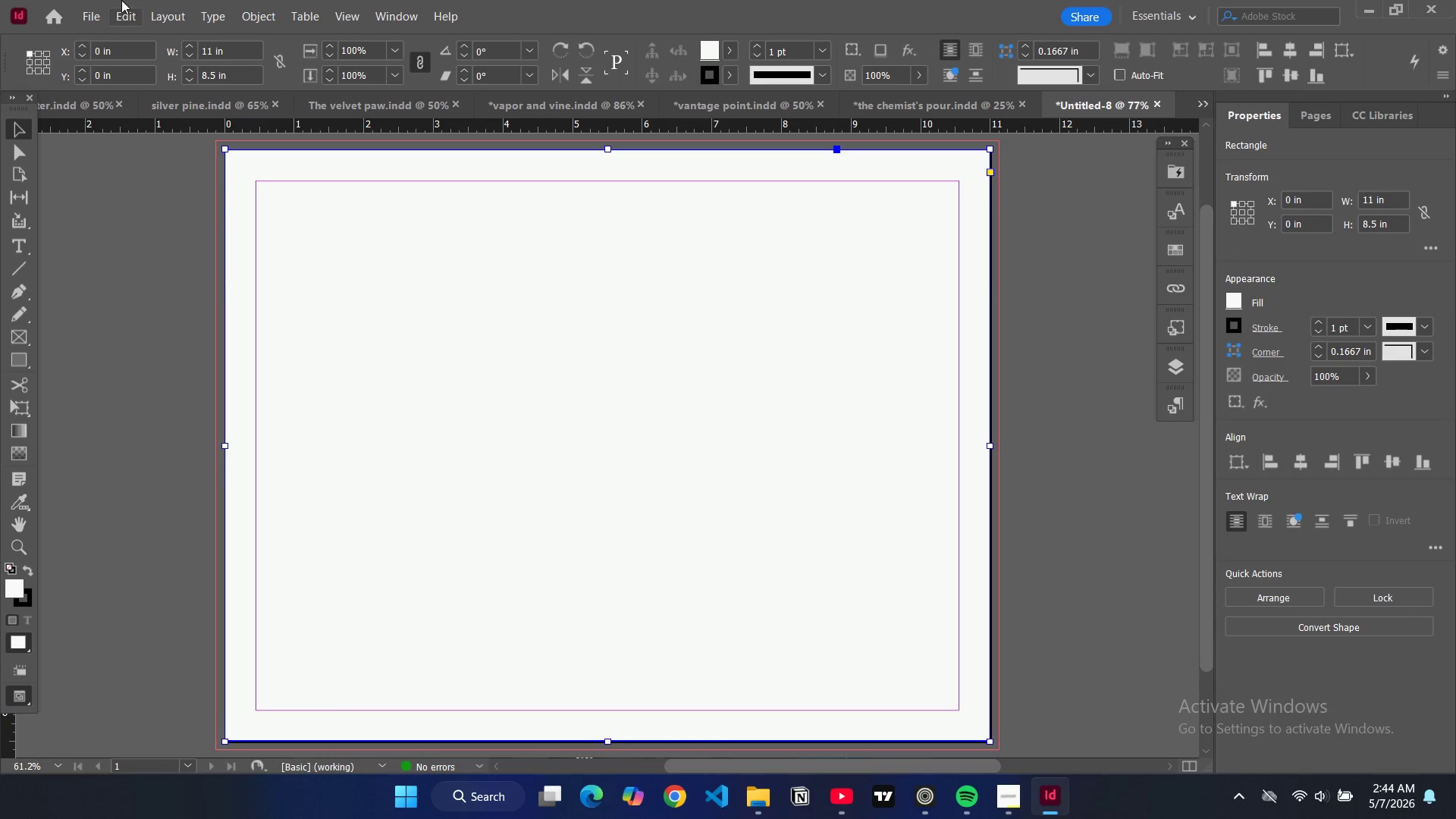 
left_click([168, 13])
 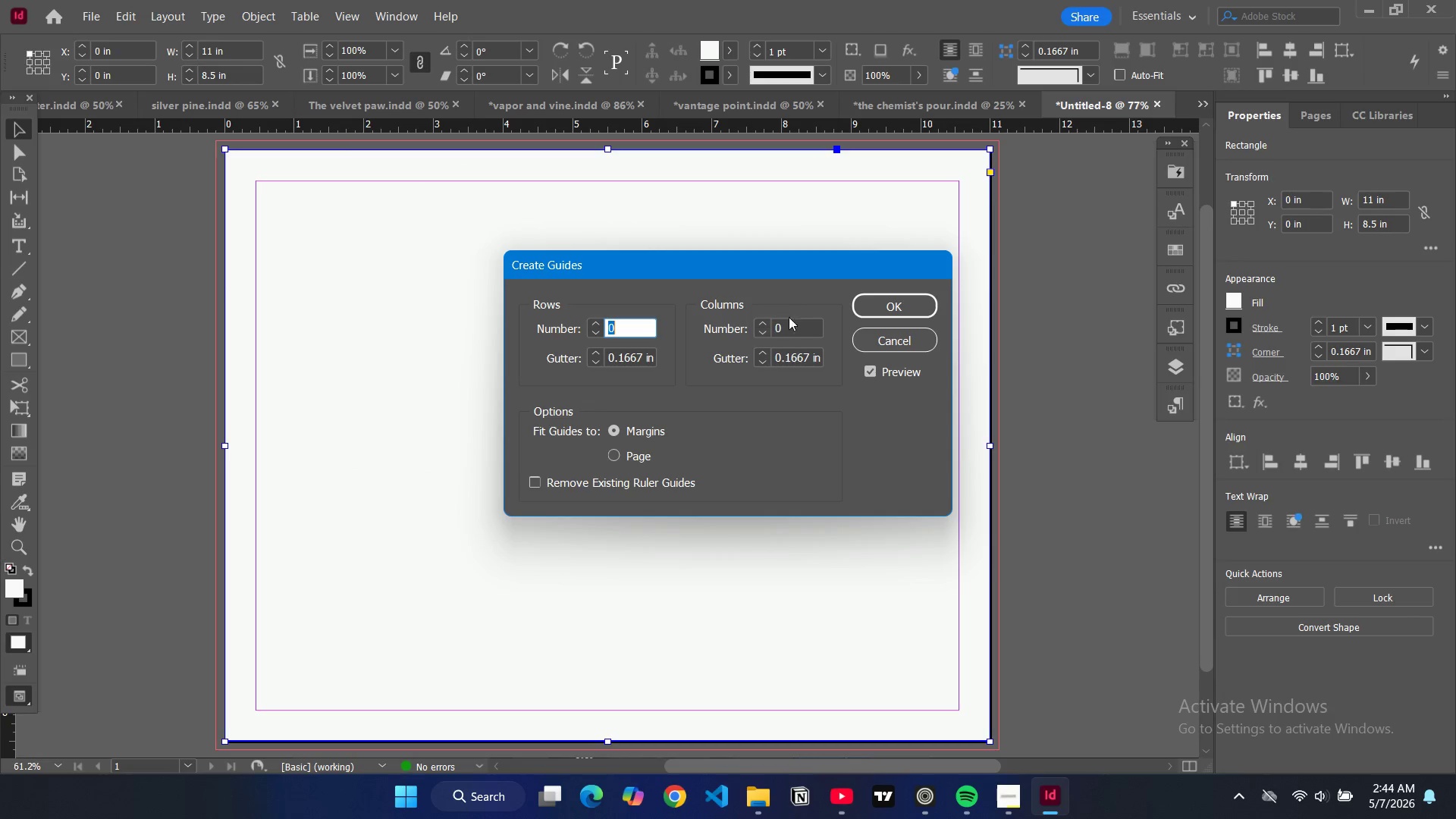 
key(8)
 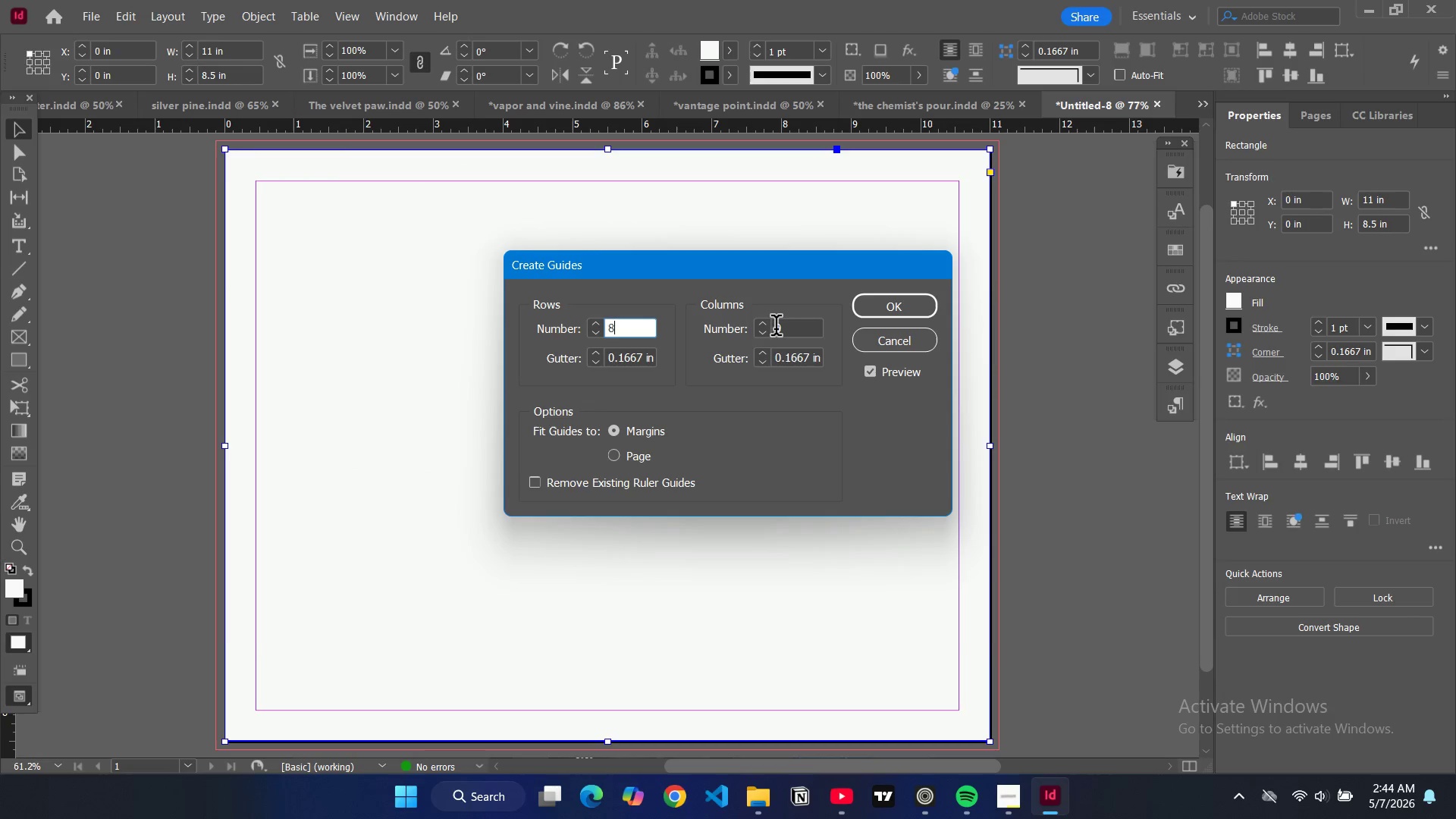 
double_click([777, 328])
 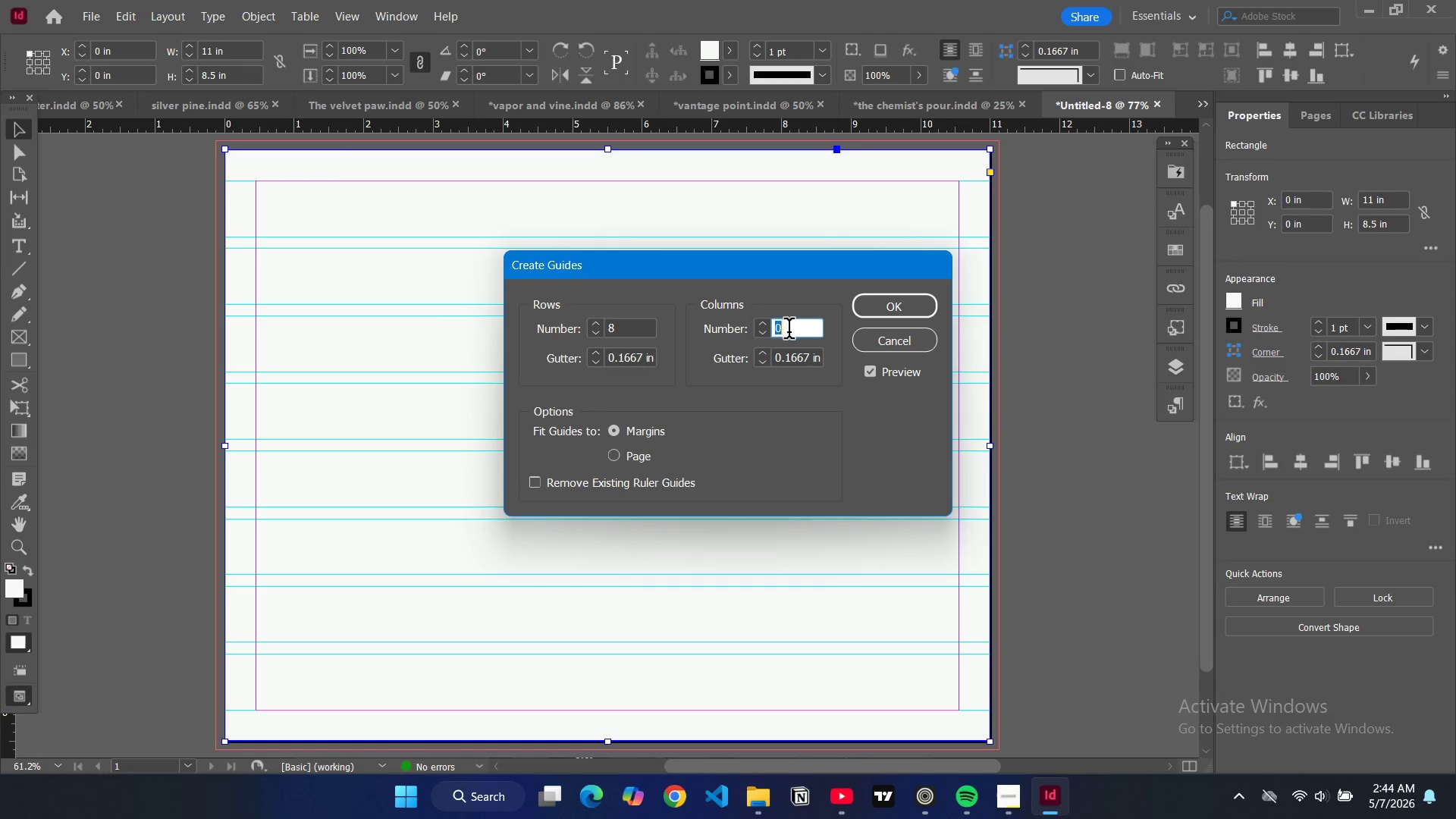 
type(12)
 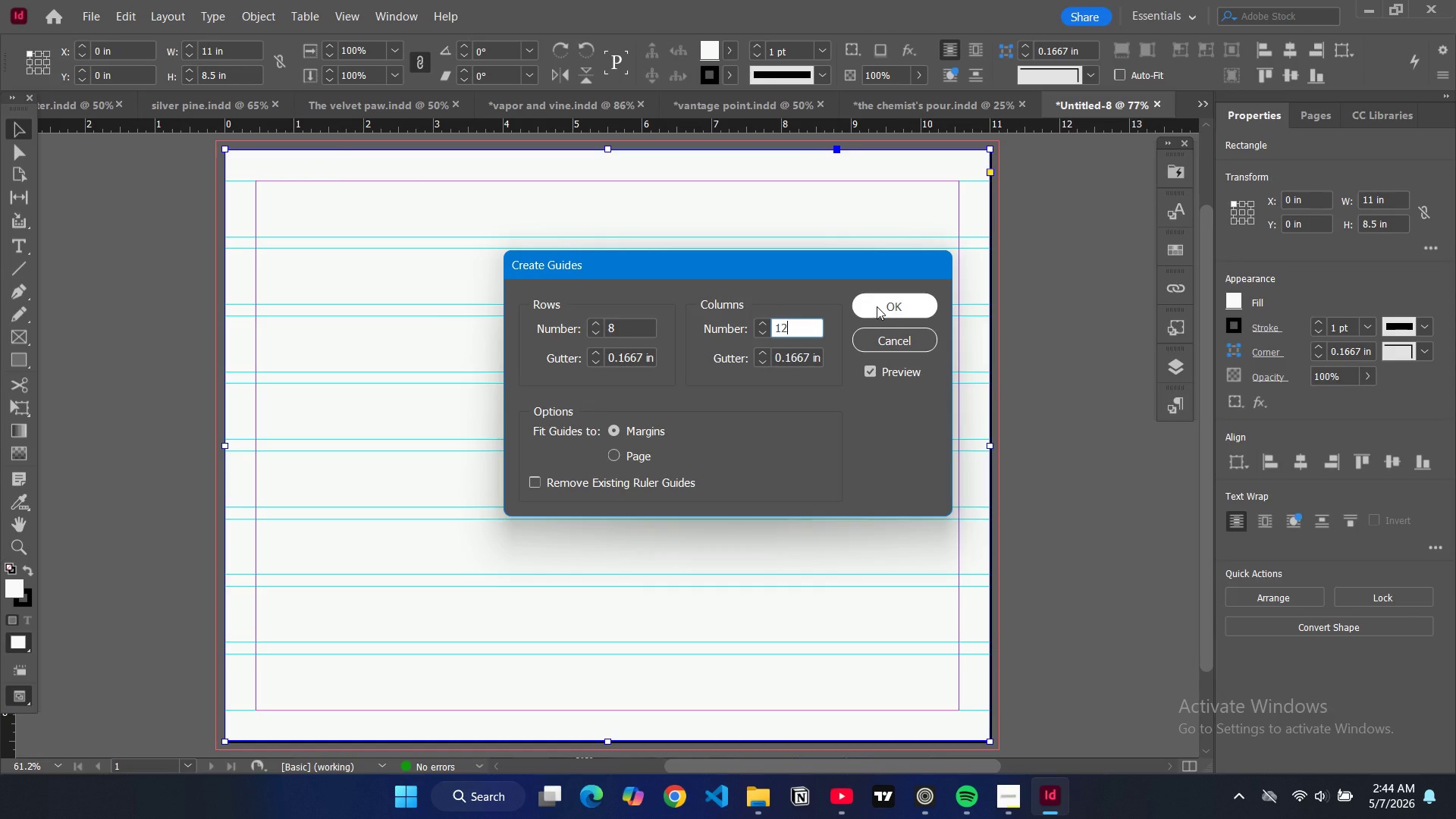 
left_click([877, 306])
 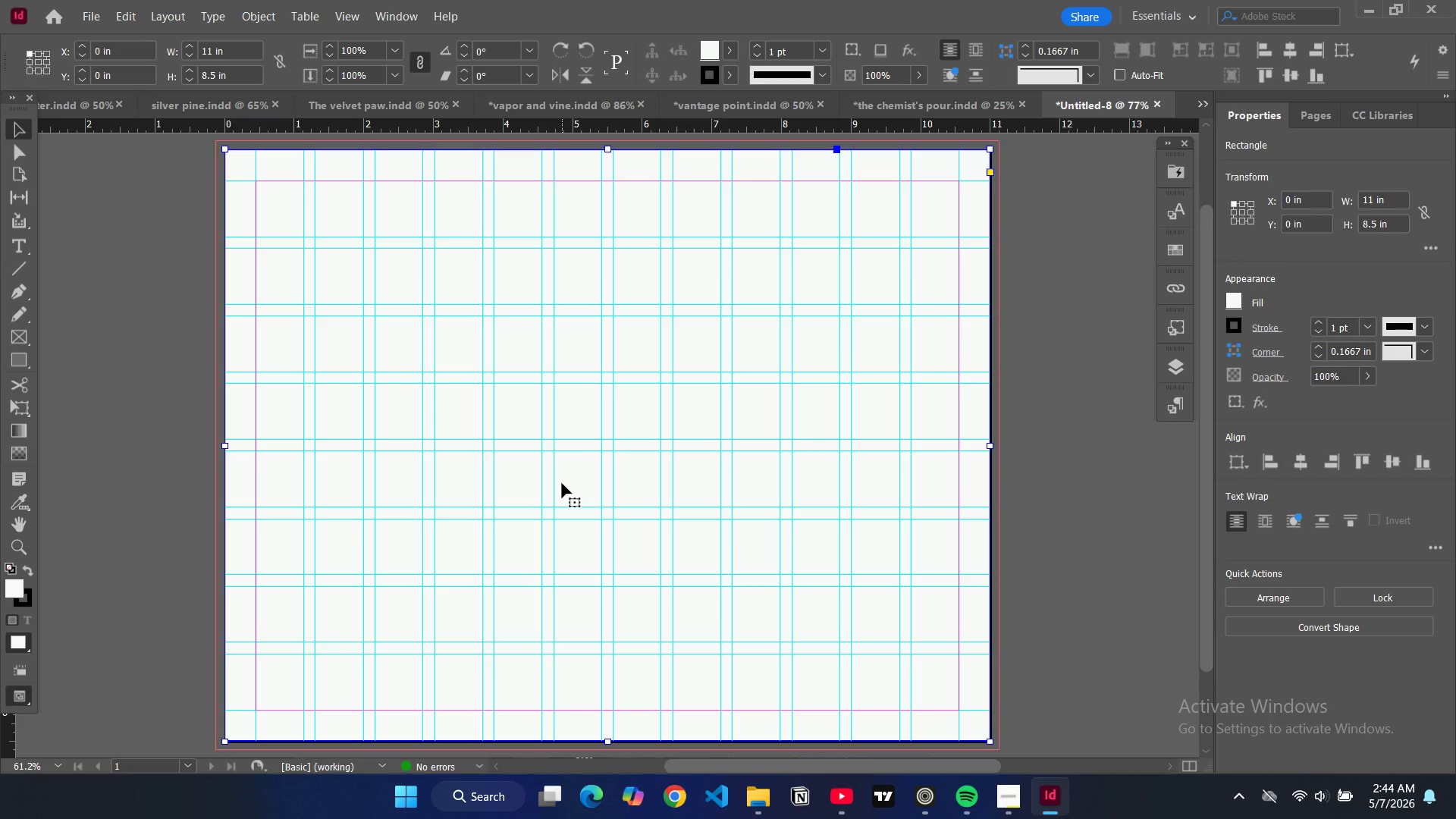 
wait(17.86)
 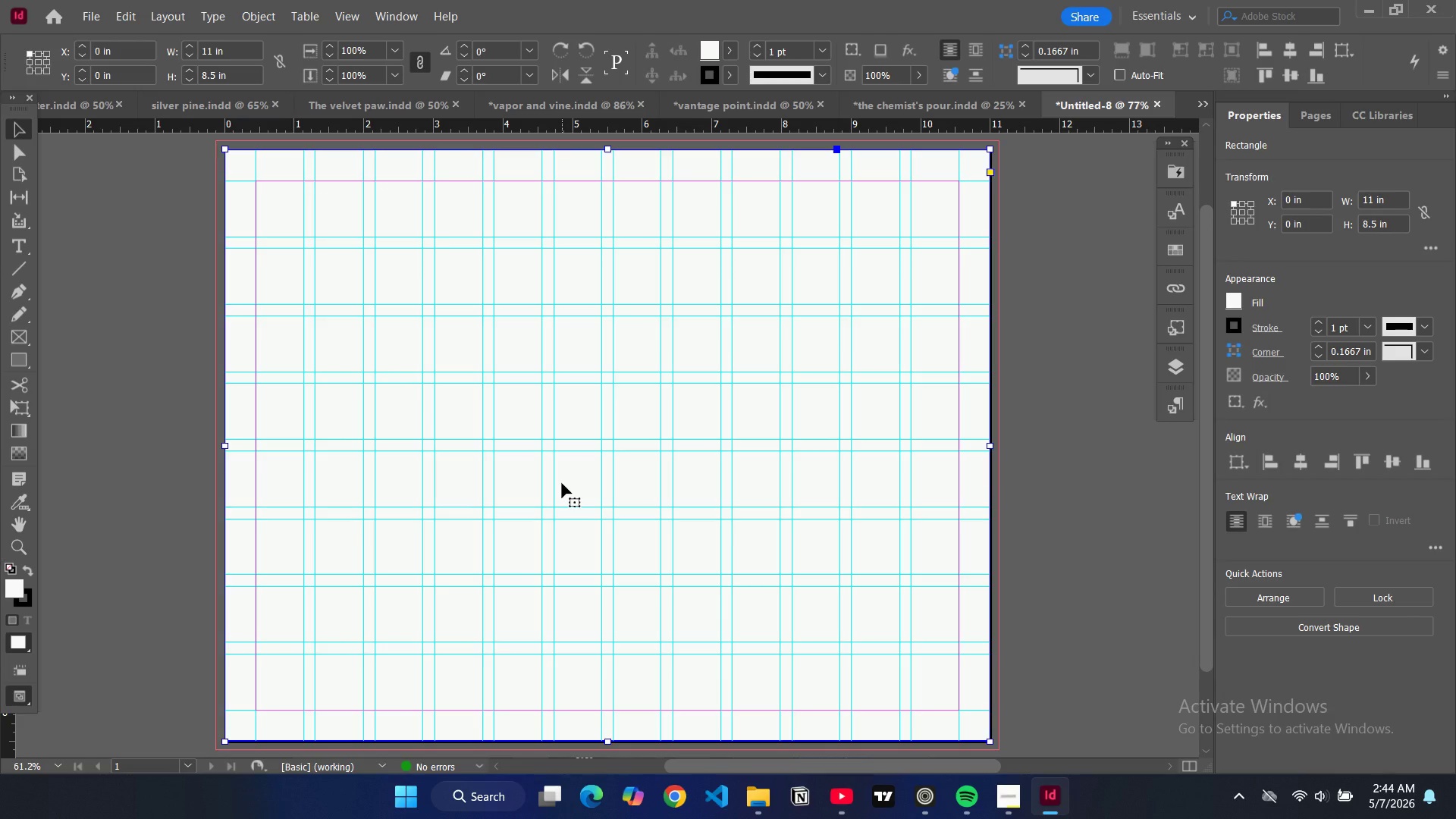 
left_click([1181, 407])
 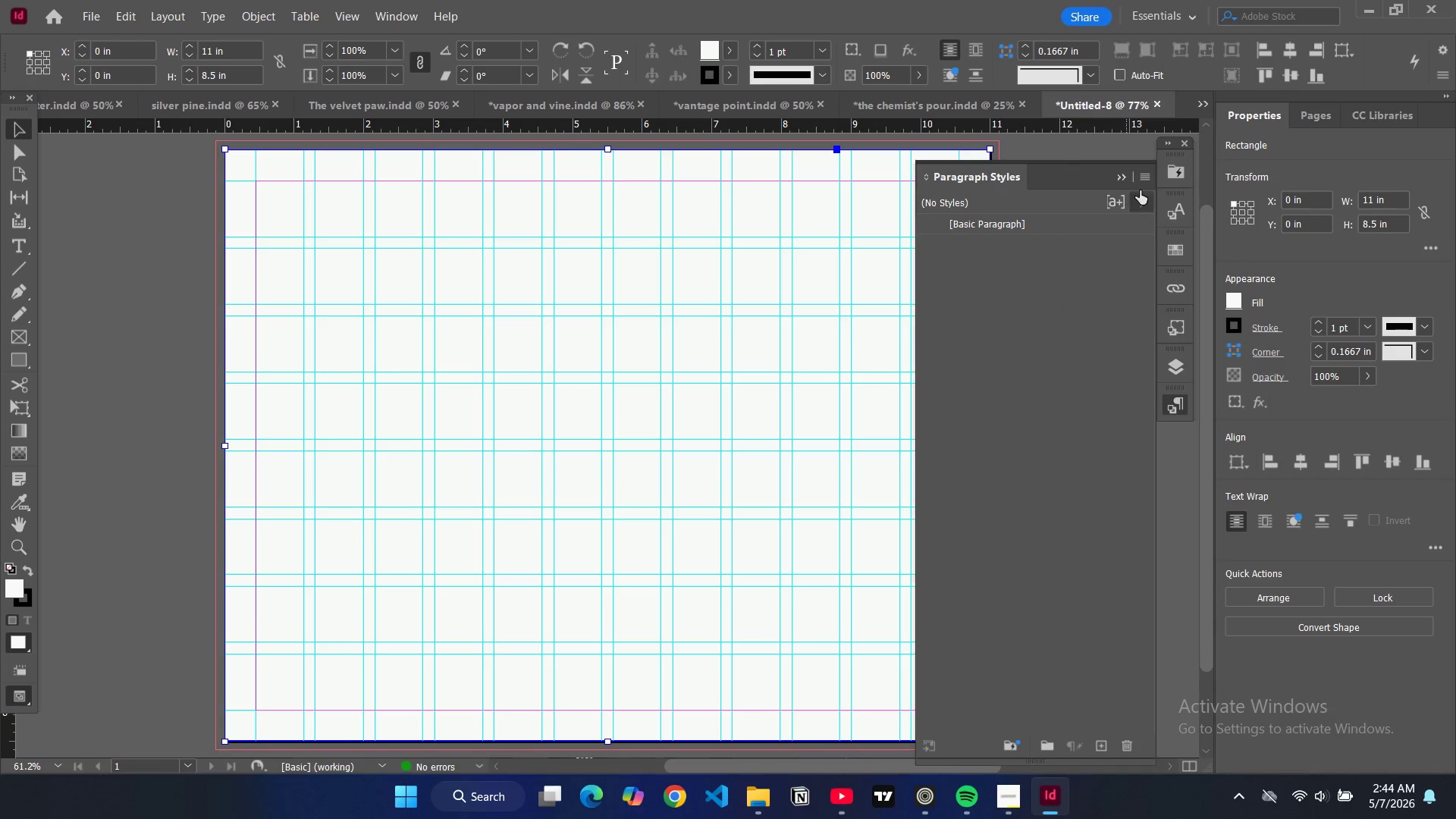 
left_click([1142, 181])
 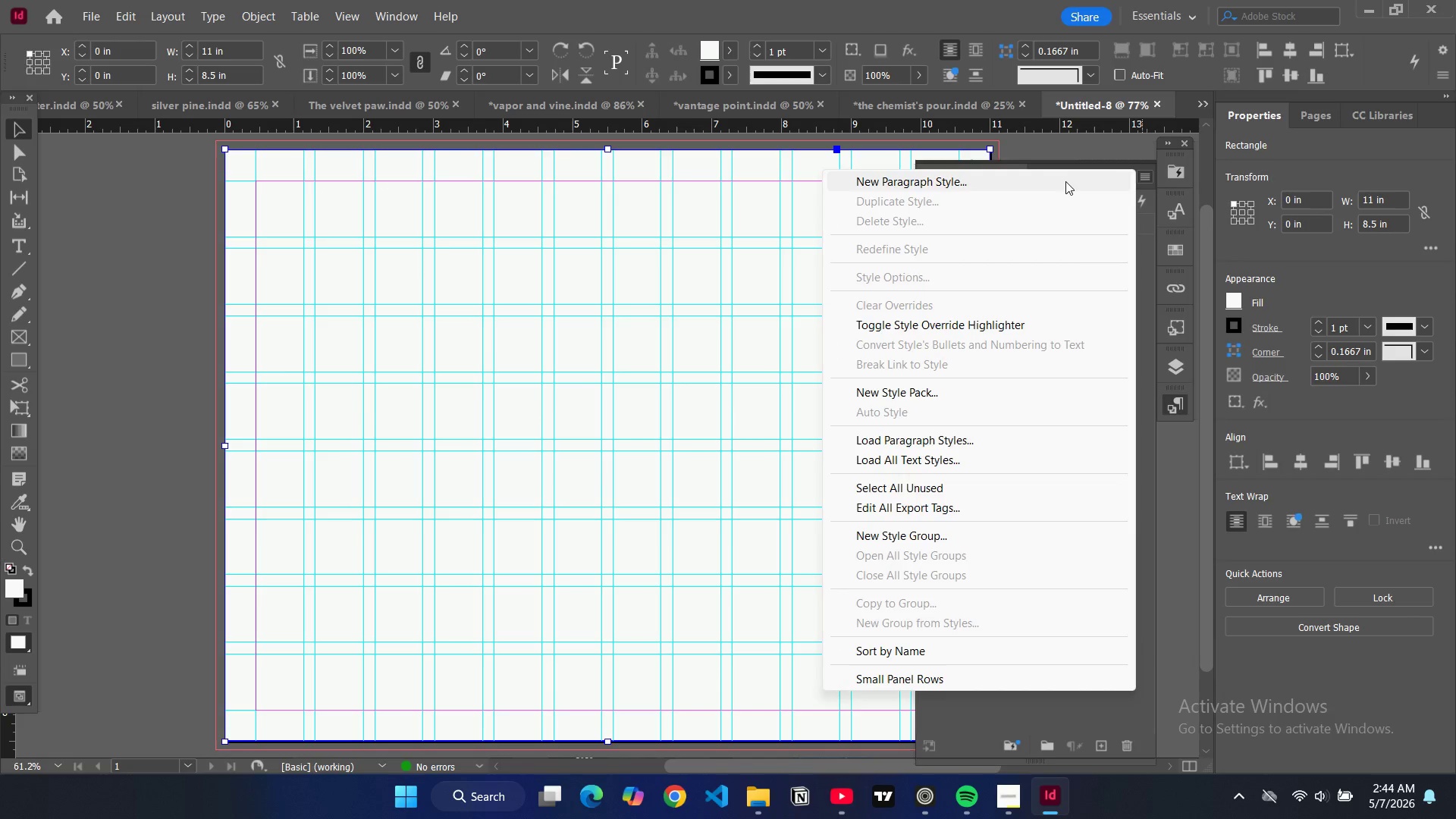 
left_click([1065, 181])
 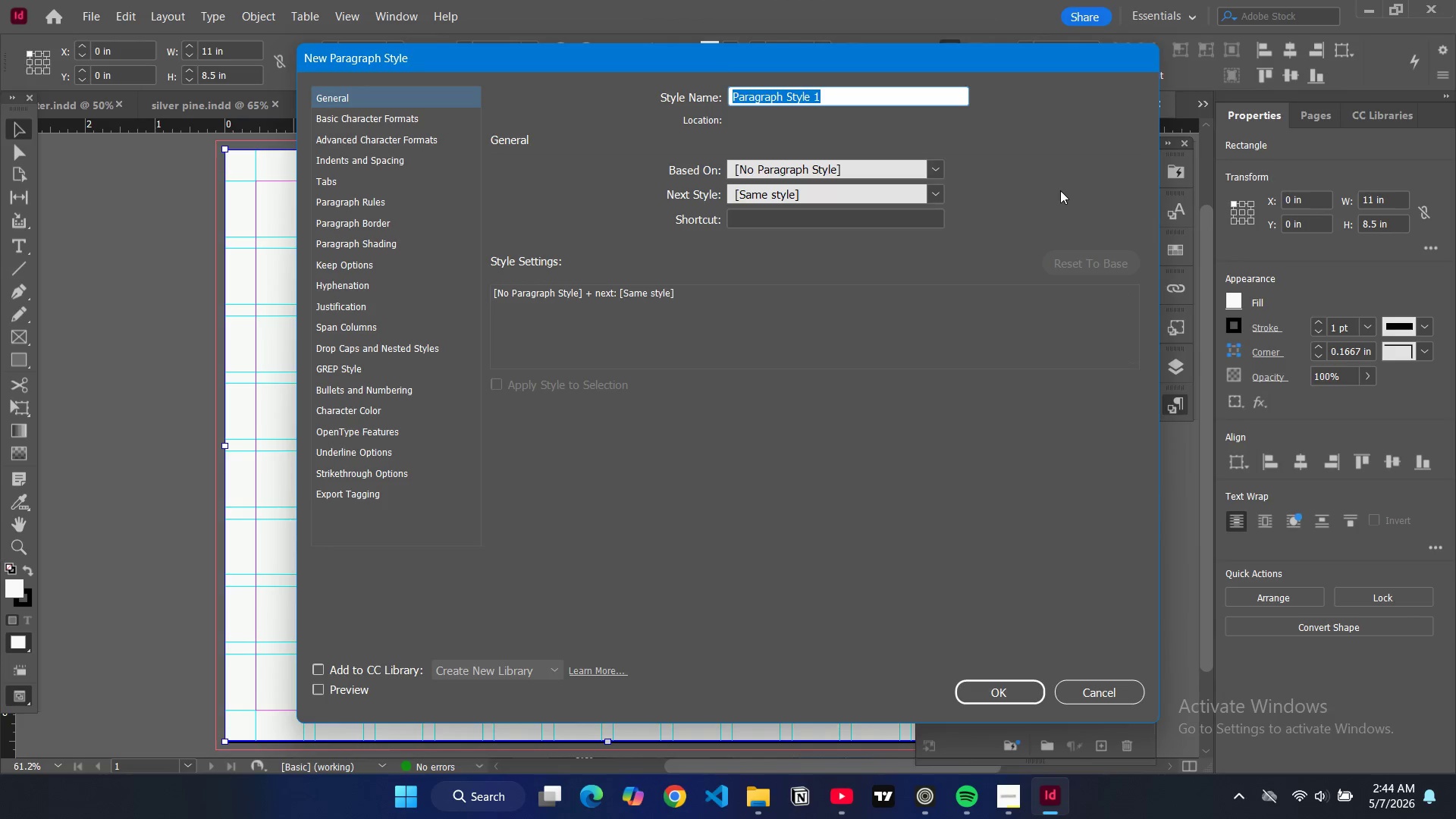 
type(h1 main title )
 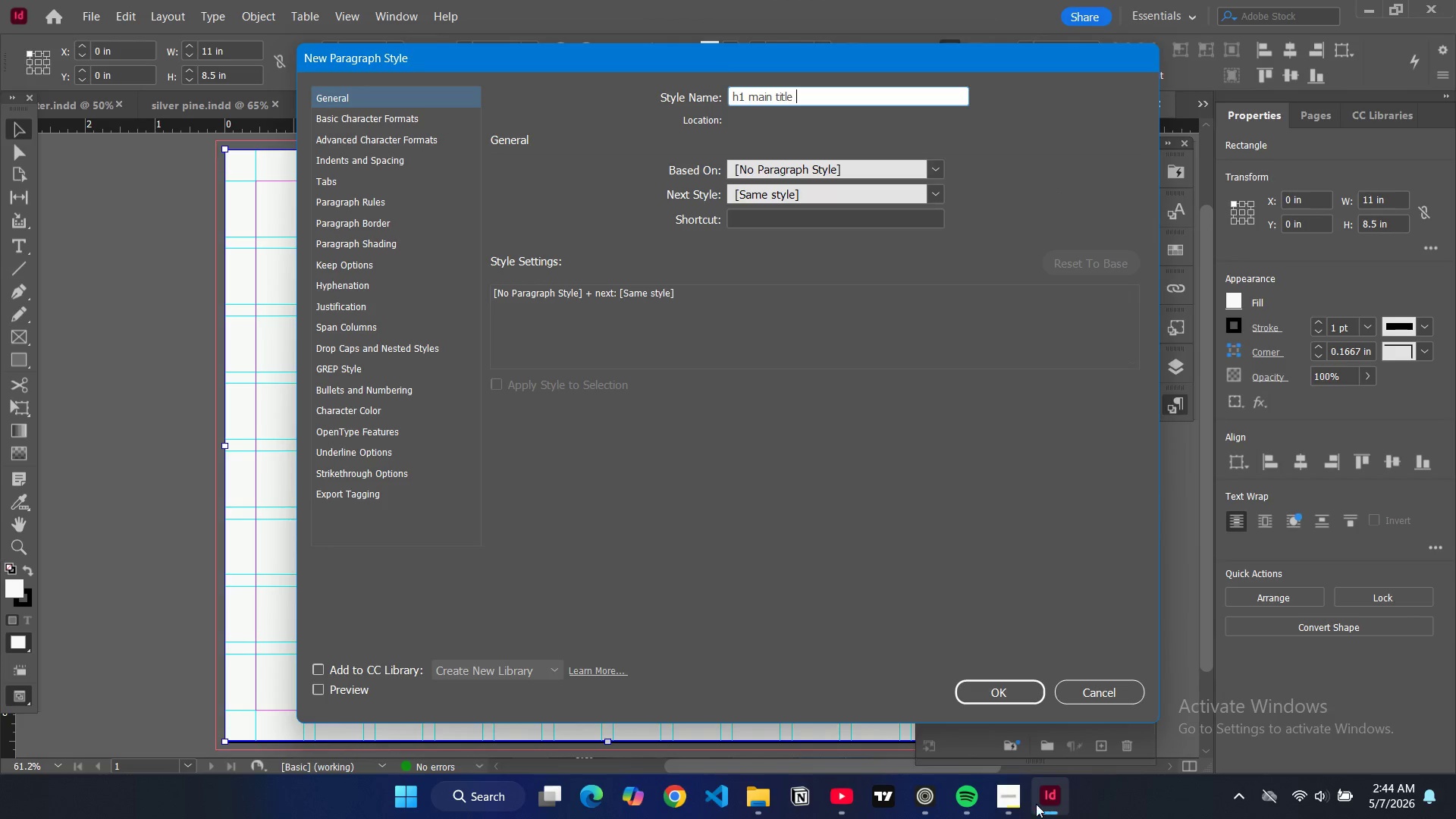 
left_click([1001, 792])